 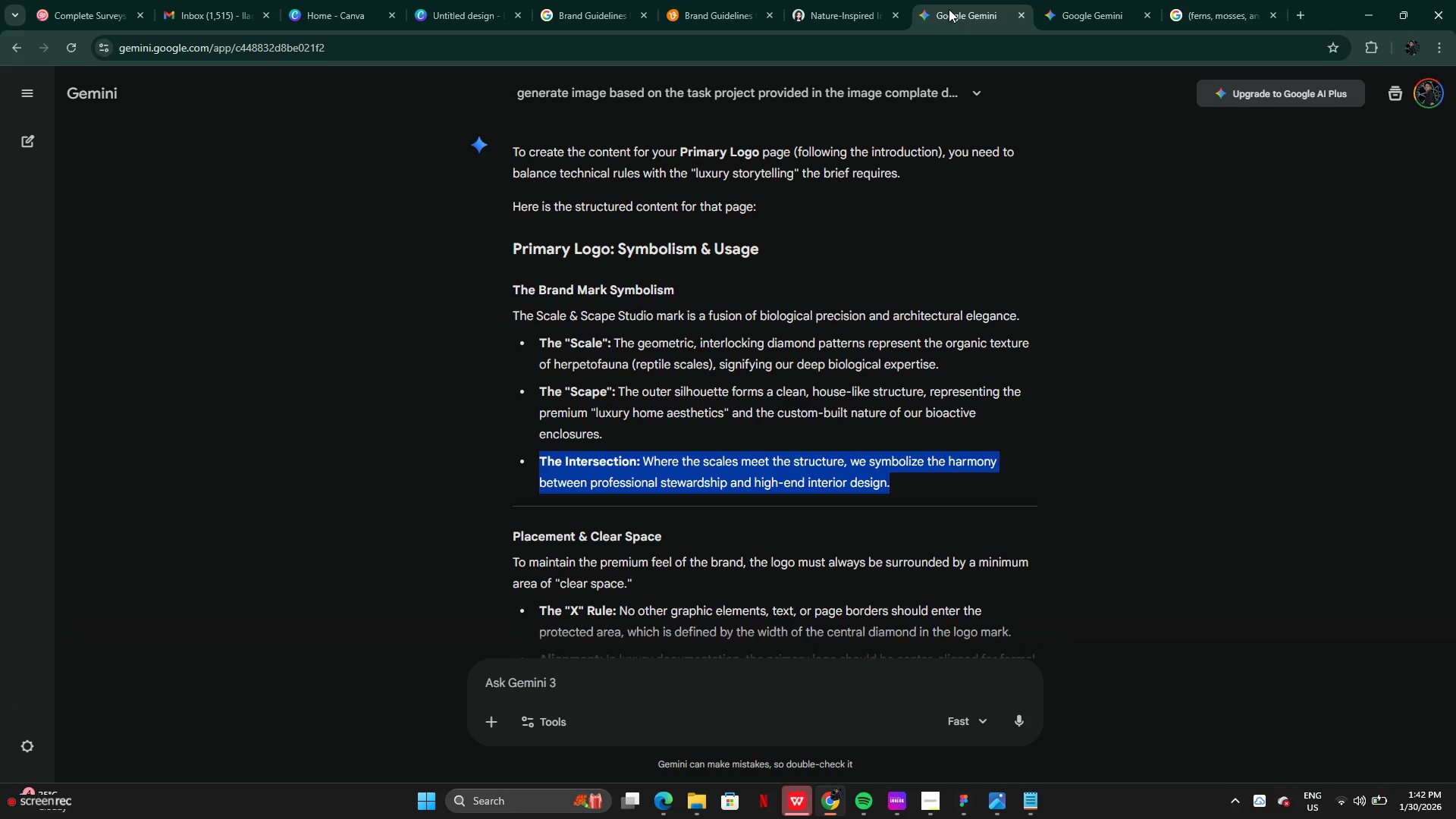 
left_click([1122, 19])
 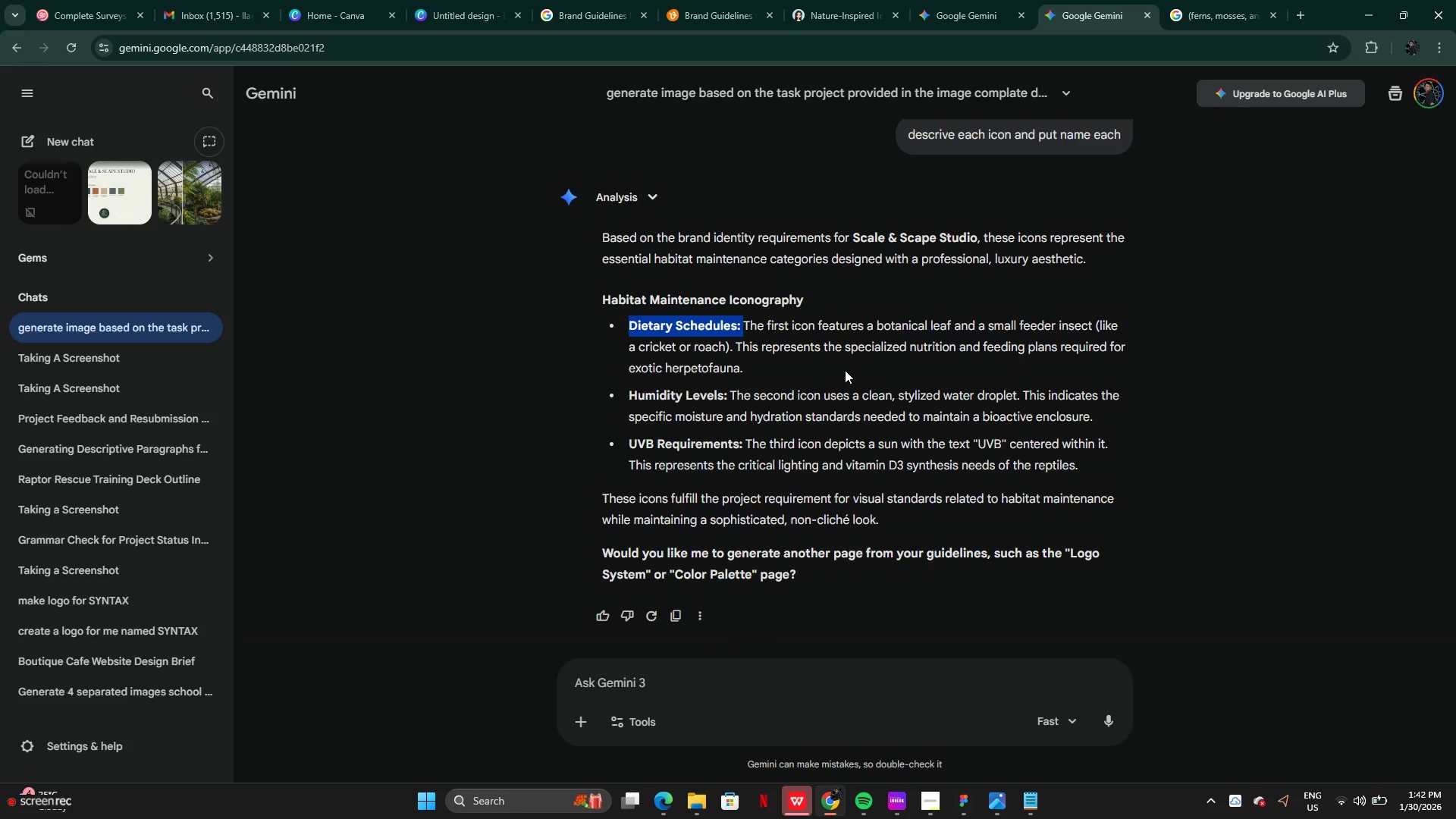 
left_click([845, 370])
 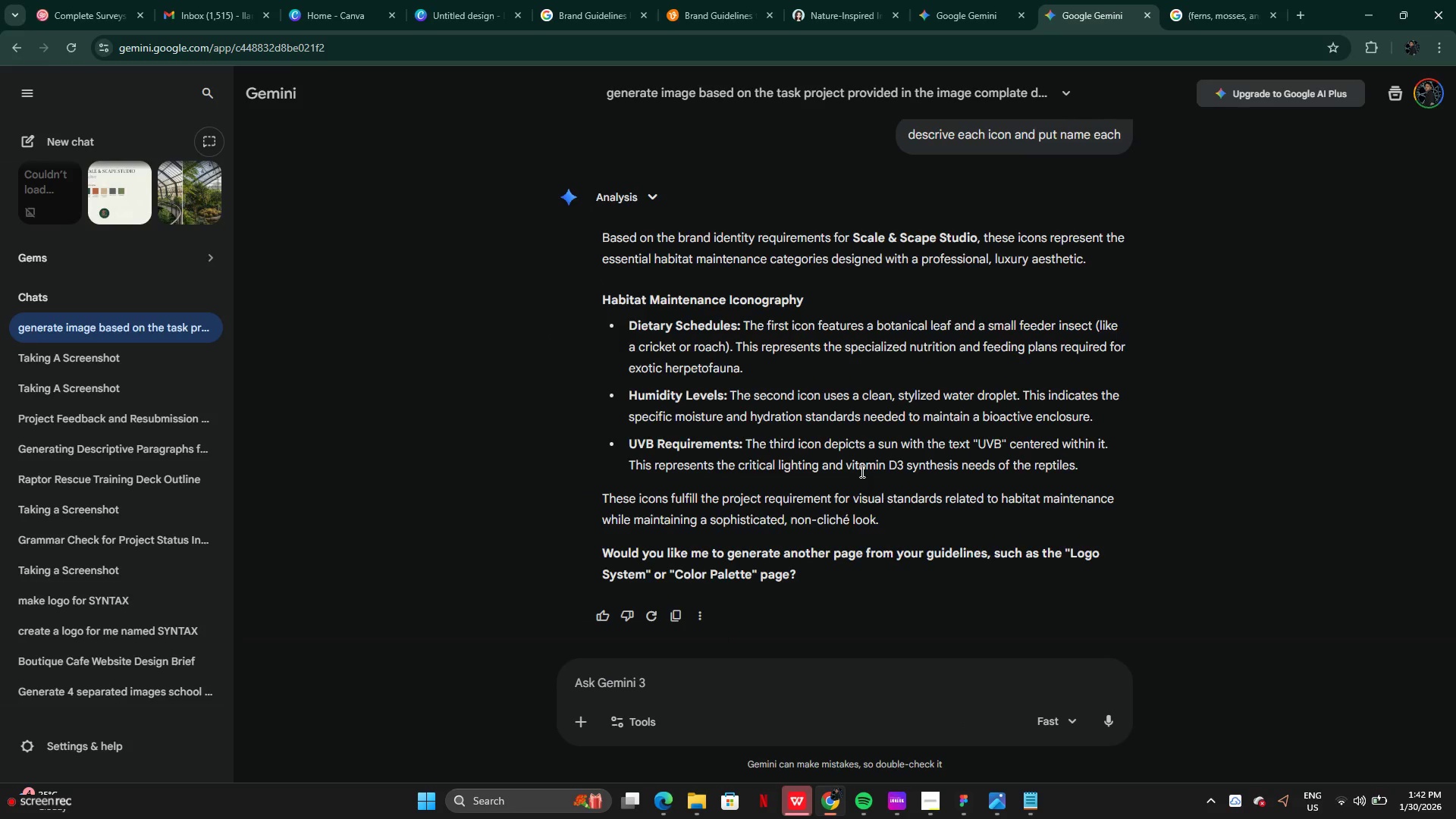 
scroll: coordinate [862, 469], scroll_direction: up, amount: 6.0
 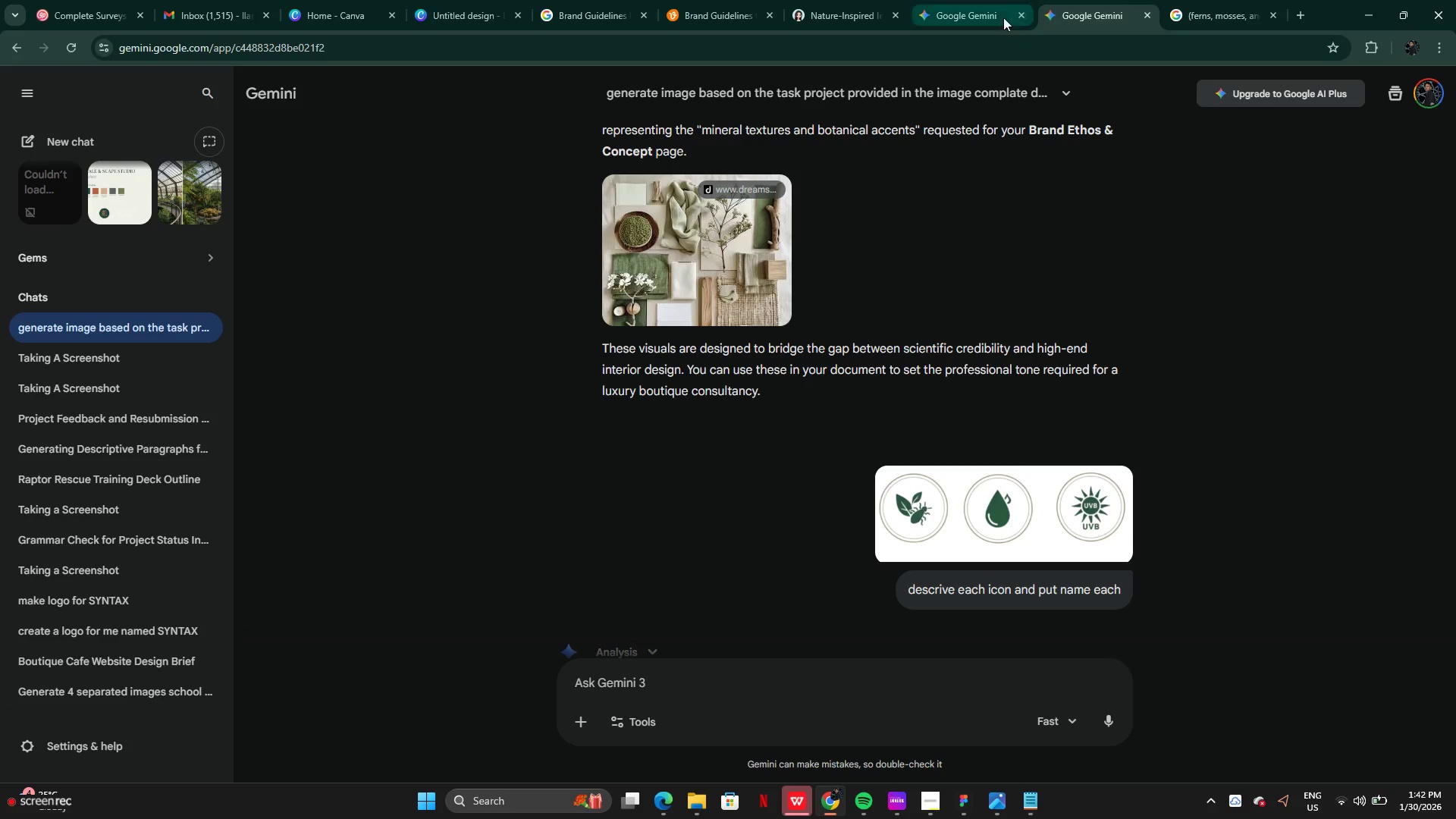 
left_click([971, 16])
 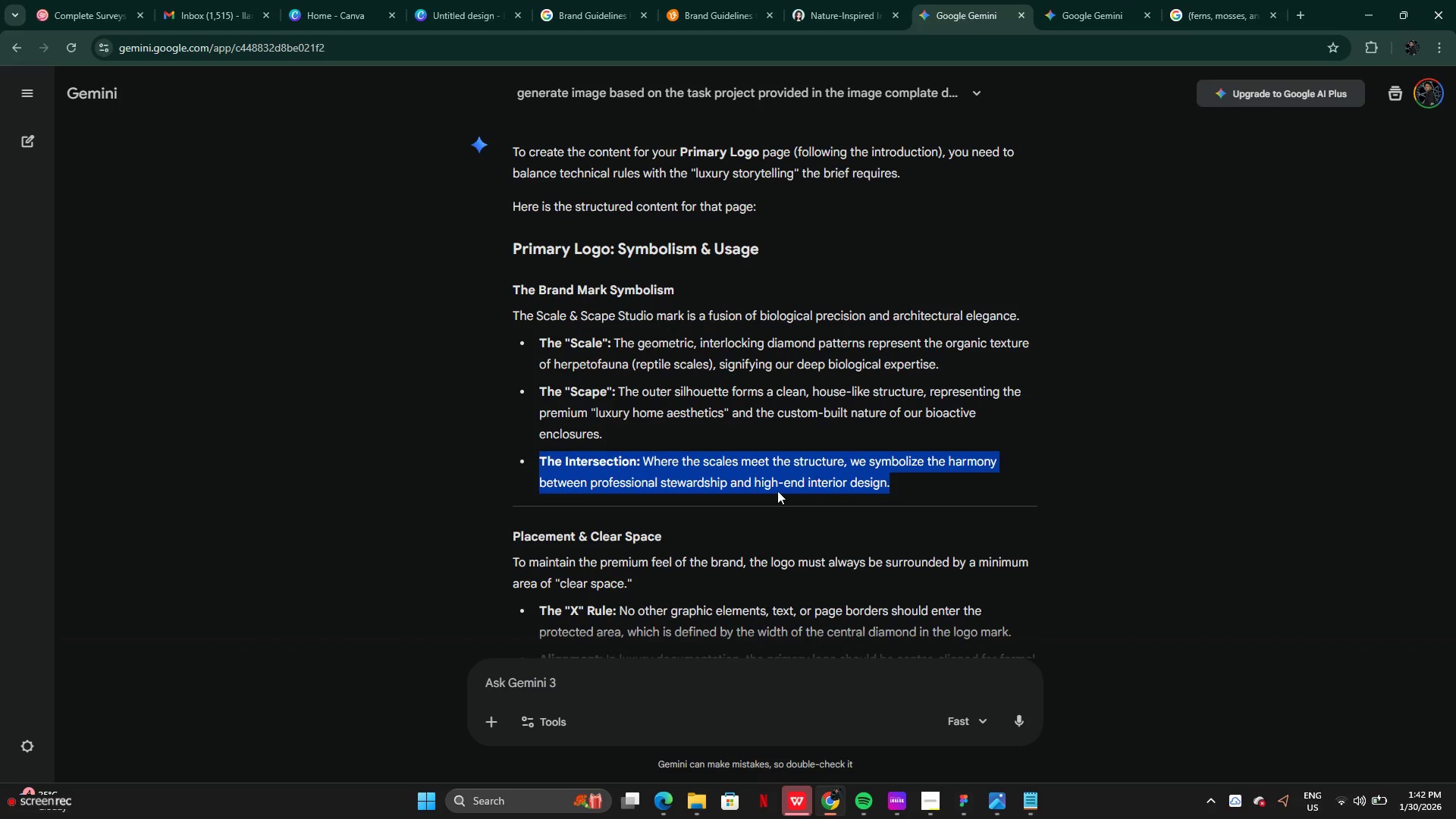 
scroll: coordinate [782, 480], scroll_direction: up, amount: 9.0
 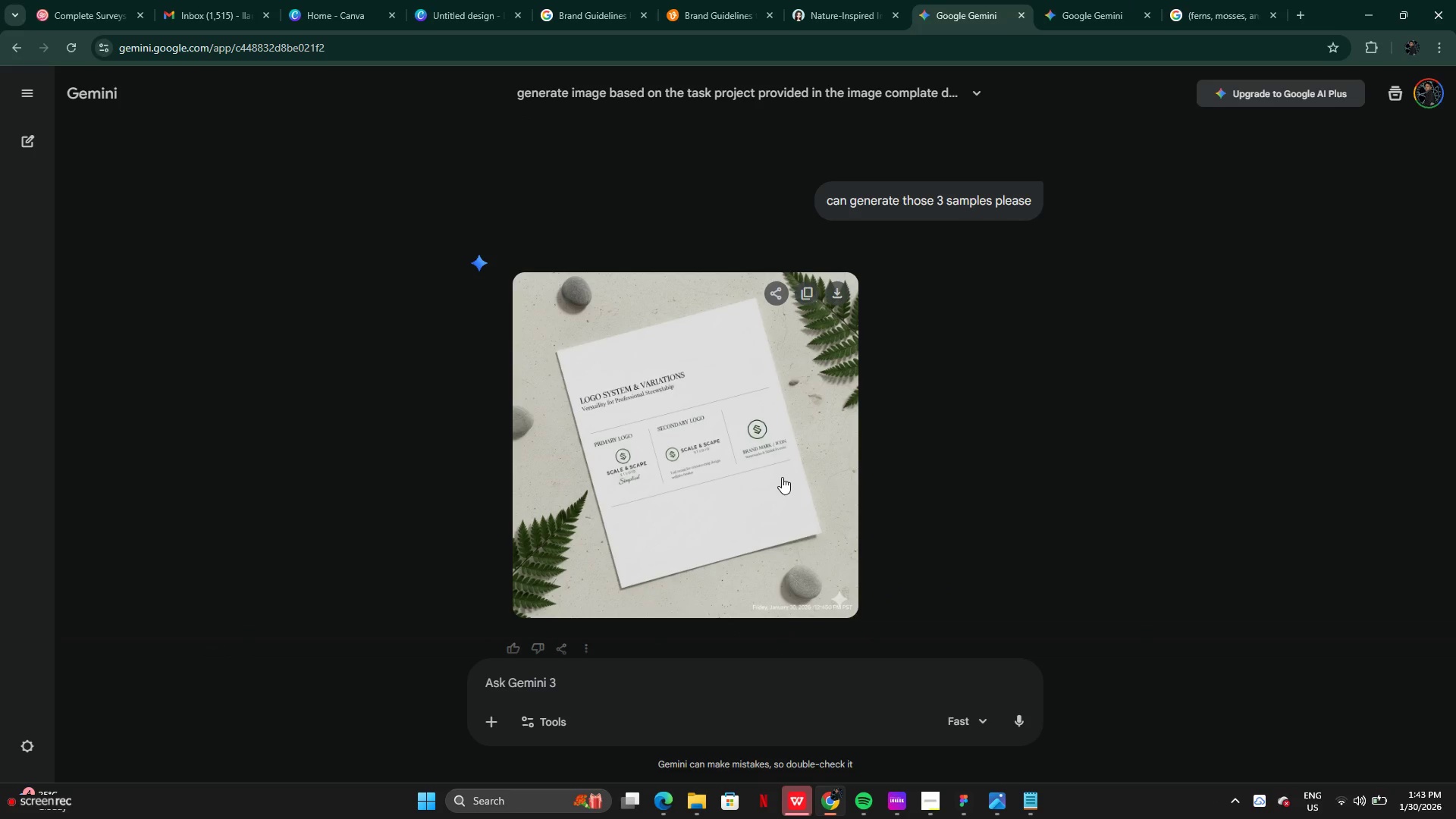 
scroll: coordinate [788, 474], scroll_direction: down, amount: 7.0
 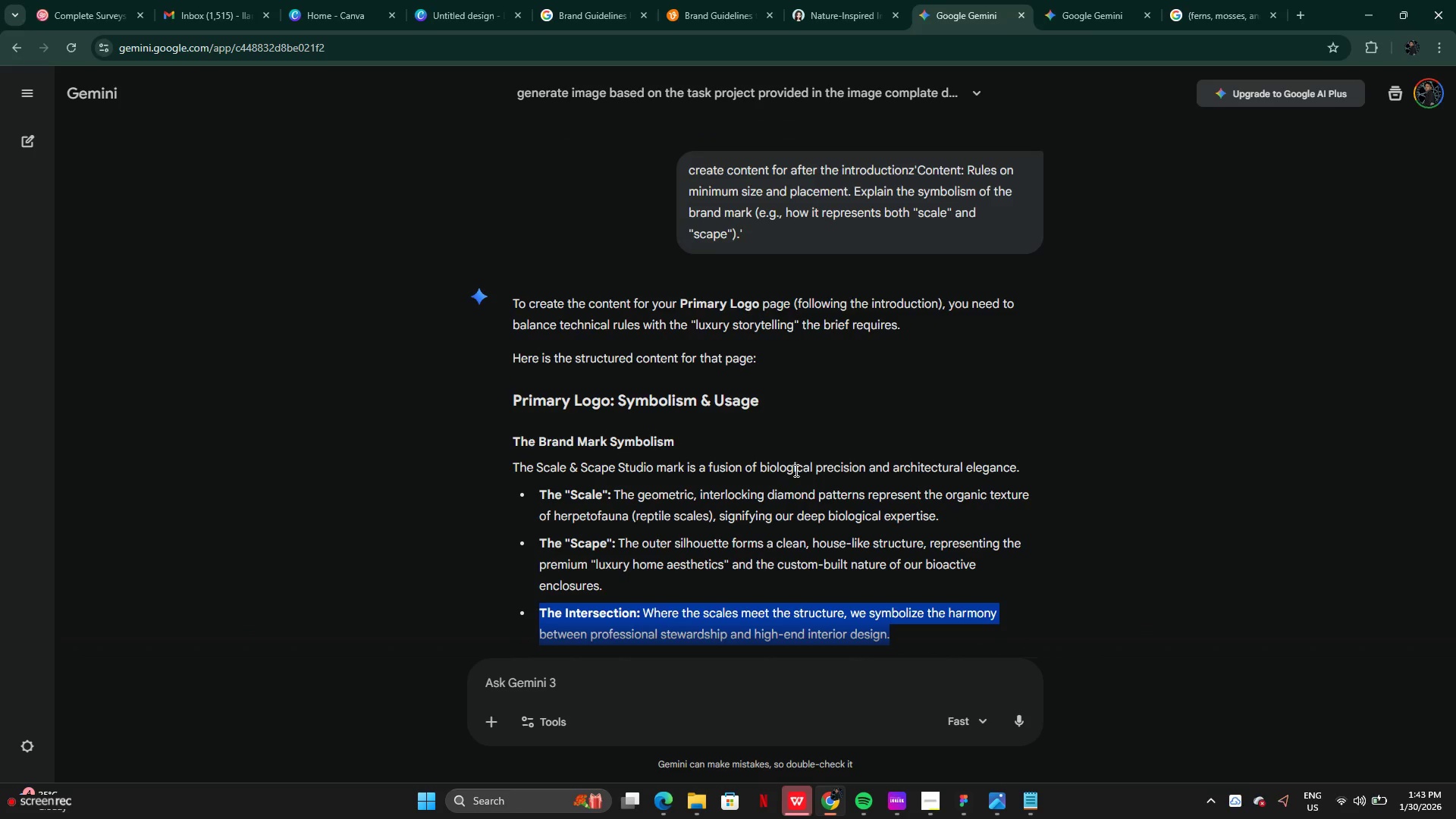 
scroll: coordinate [796, 469], scroll_direction: up, amount: 7.0
 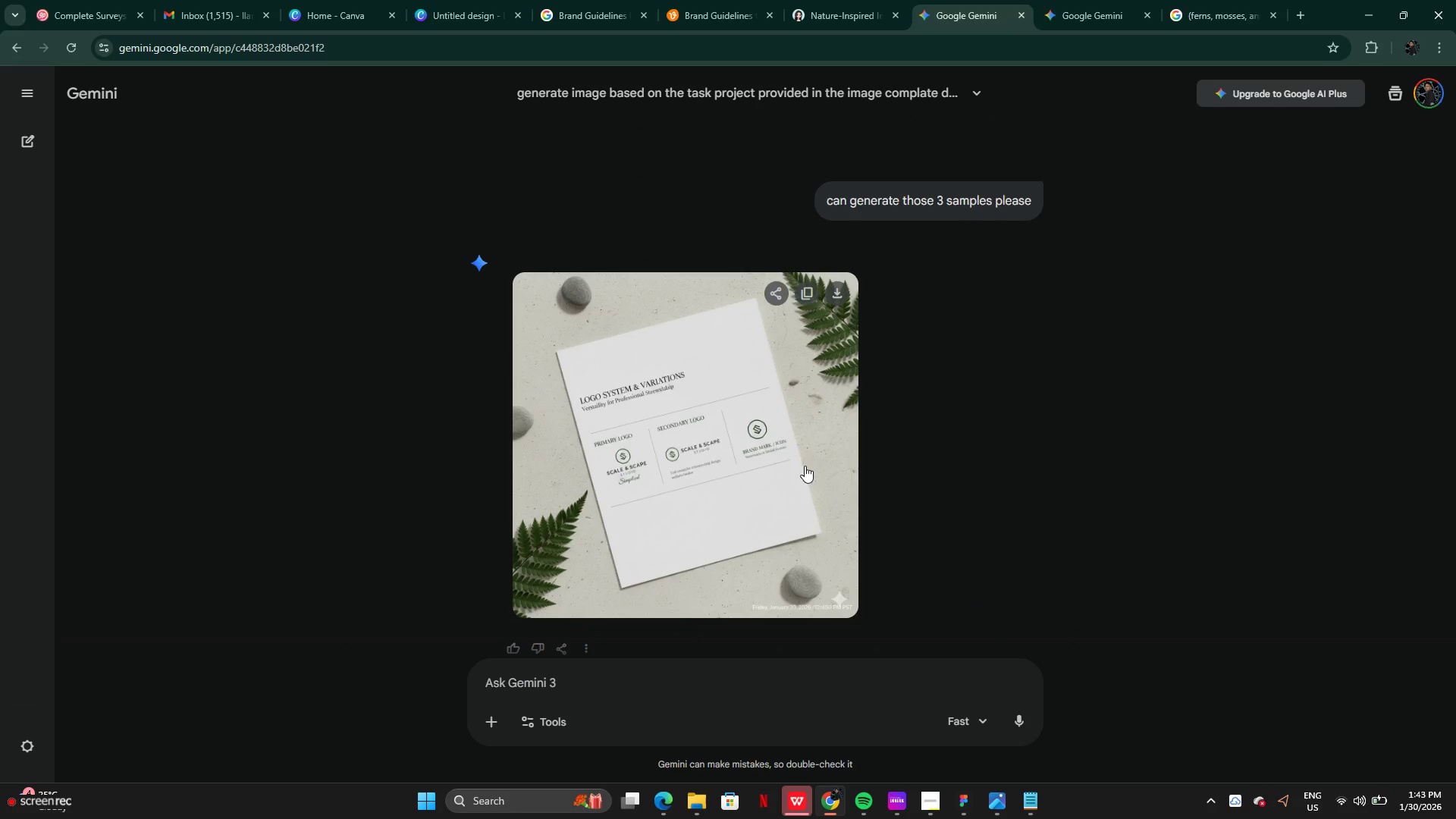 
wait(5.33)
 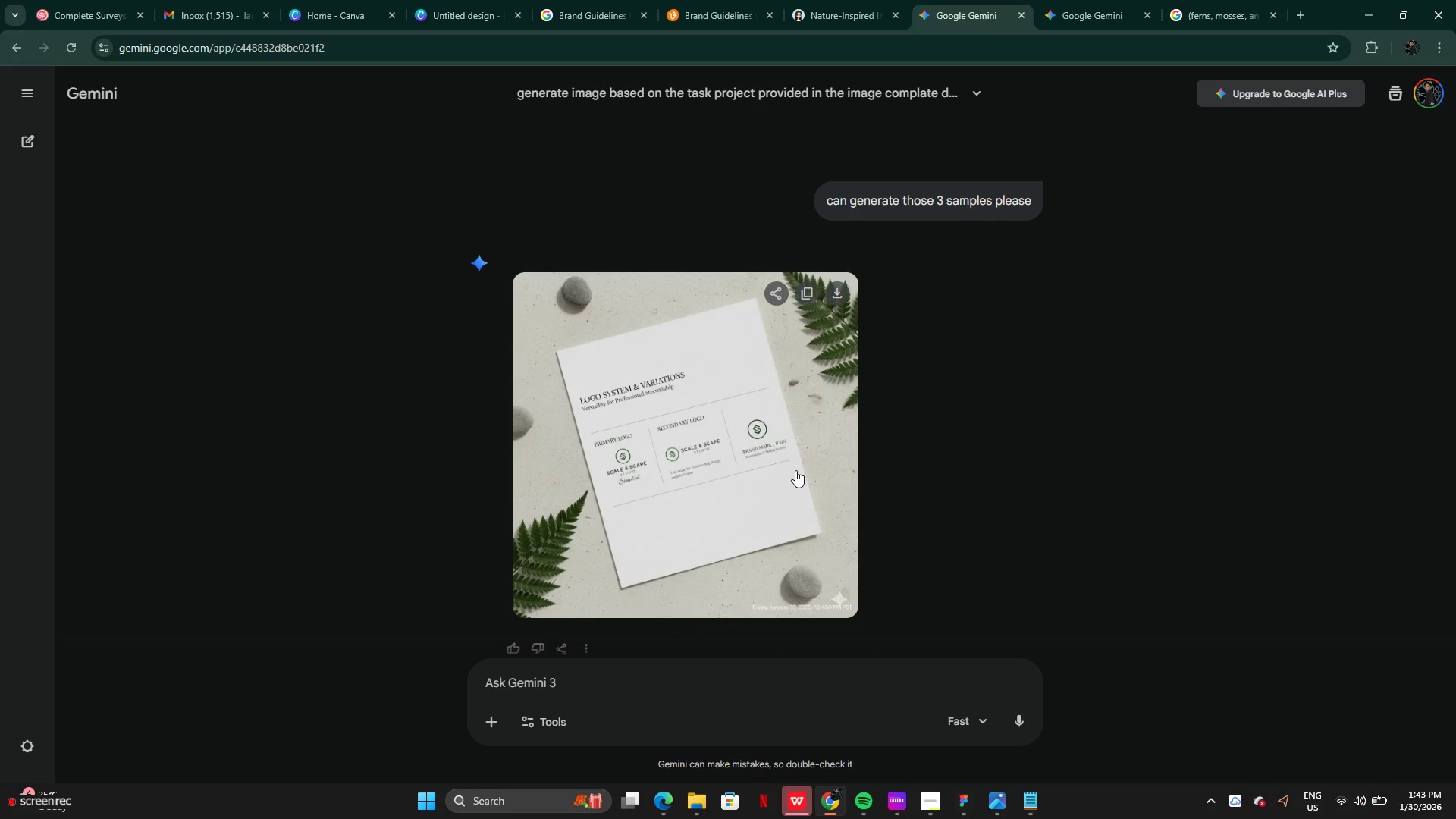 
left_click([969, 806])
 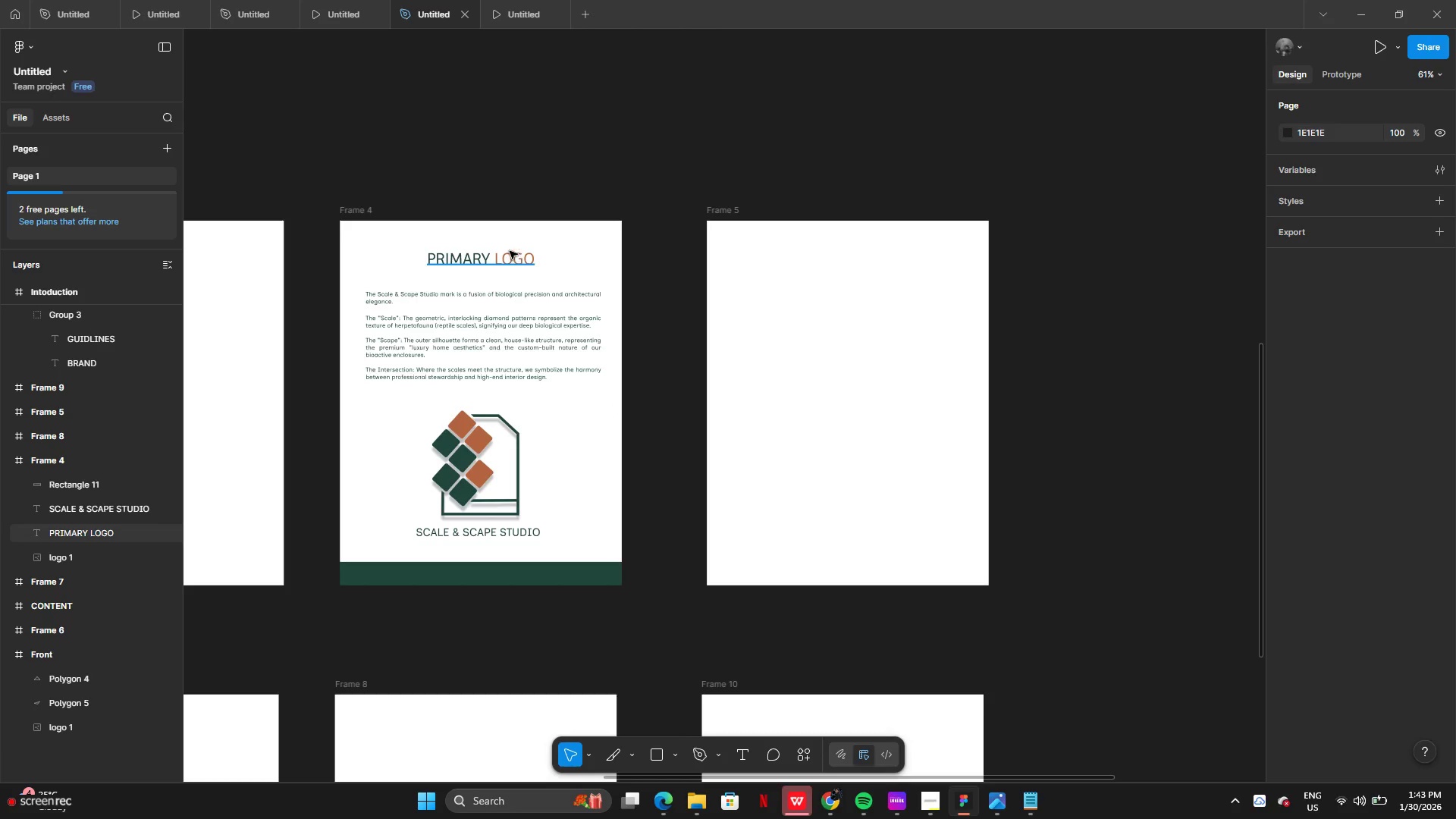 
left_click([507, 259])
 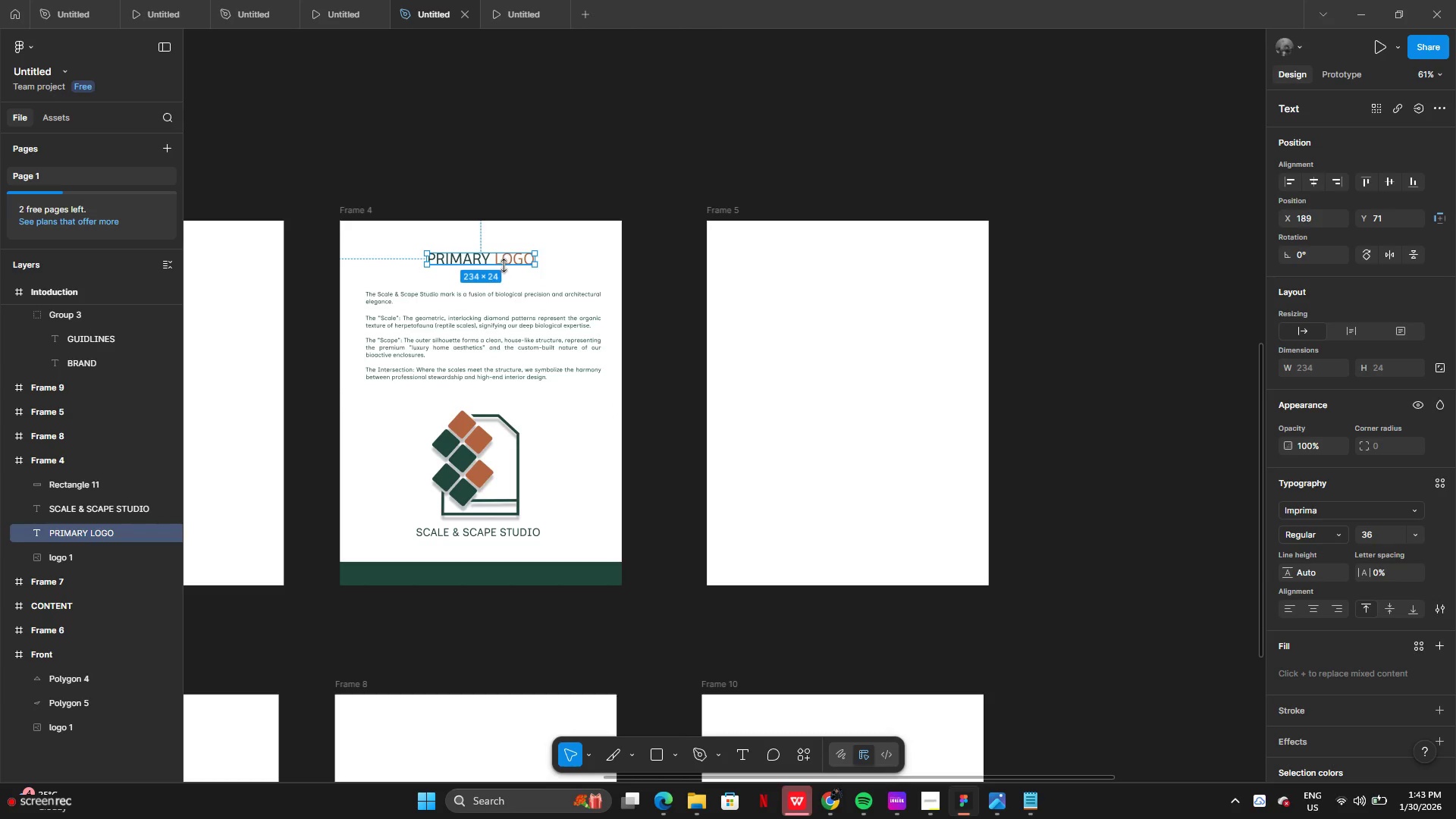 
hold_key(key=AltLeft, duration=0.95)
left_click_drag(start_coordinate=[497, 259], to_coordinate=[501, 271])
 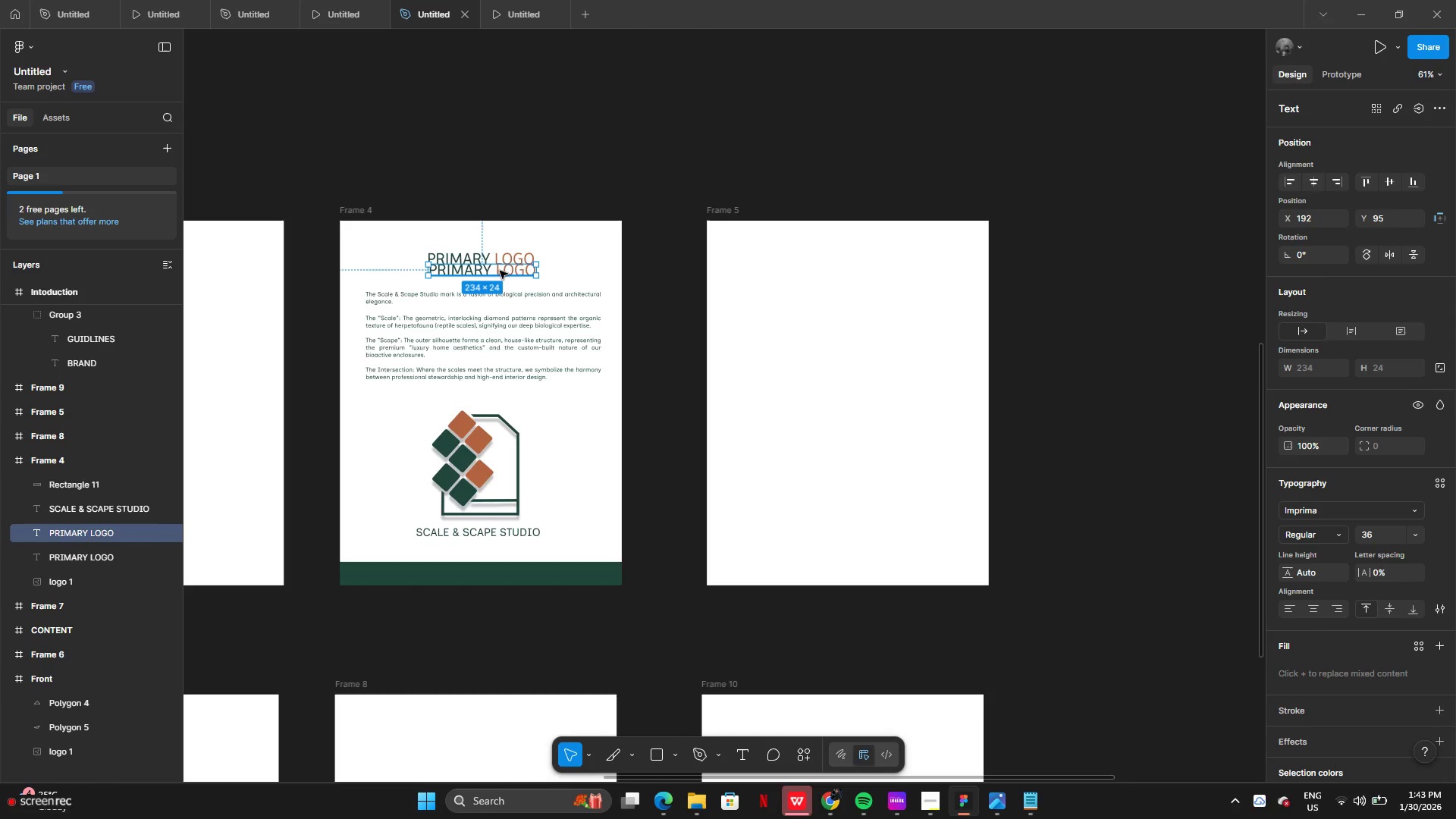 
left_click_drag(start_coordinate=[500, 271], to_coordinate=[858, 262])
 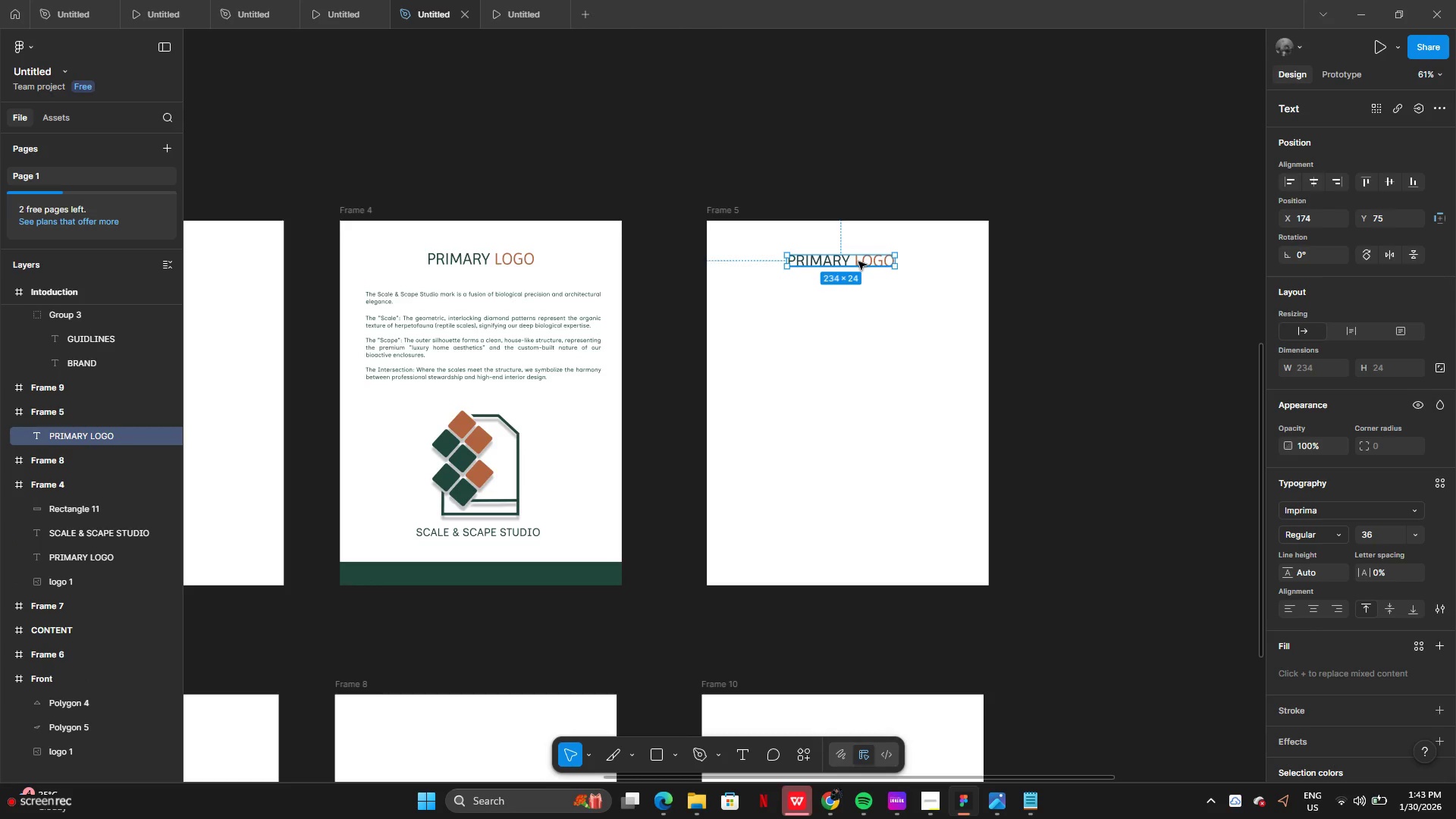 
double_click([858, 262])
 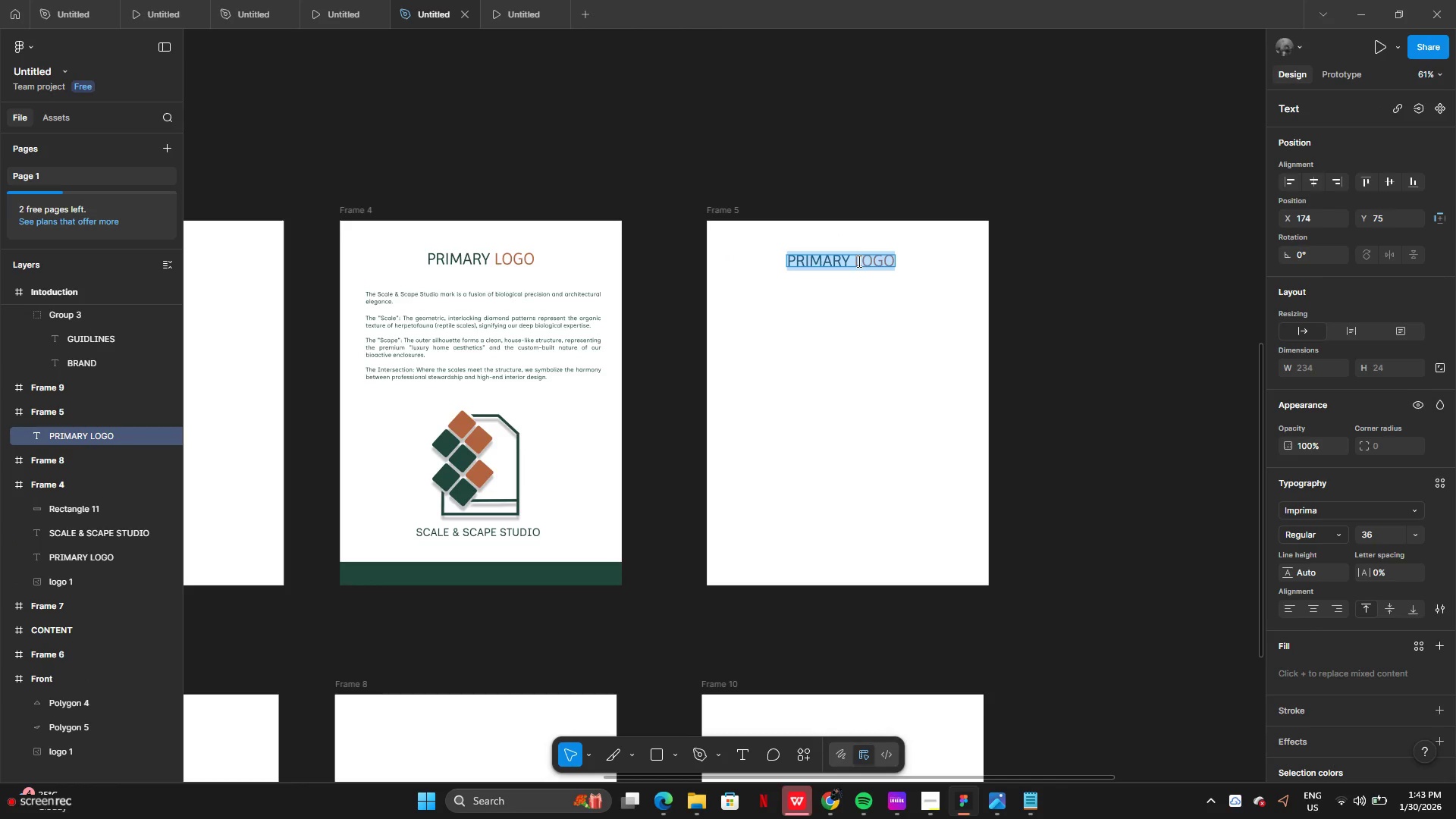 
type(LOGO SYSTEM)
 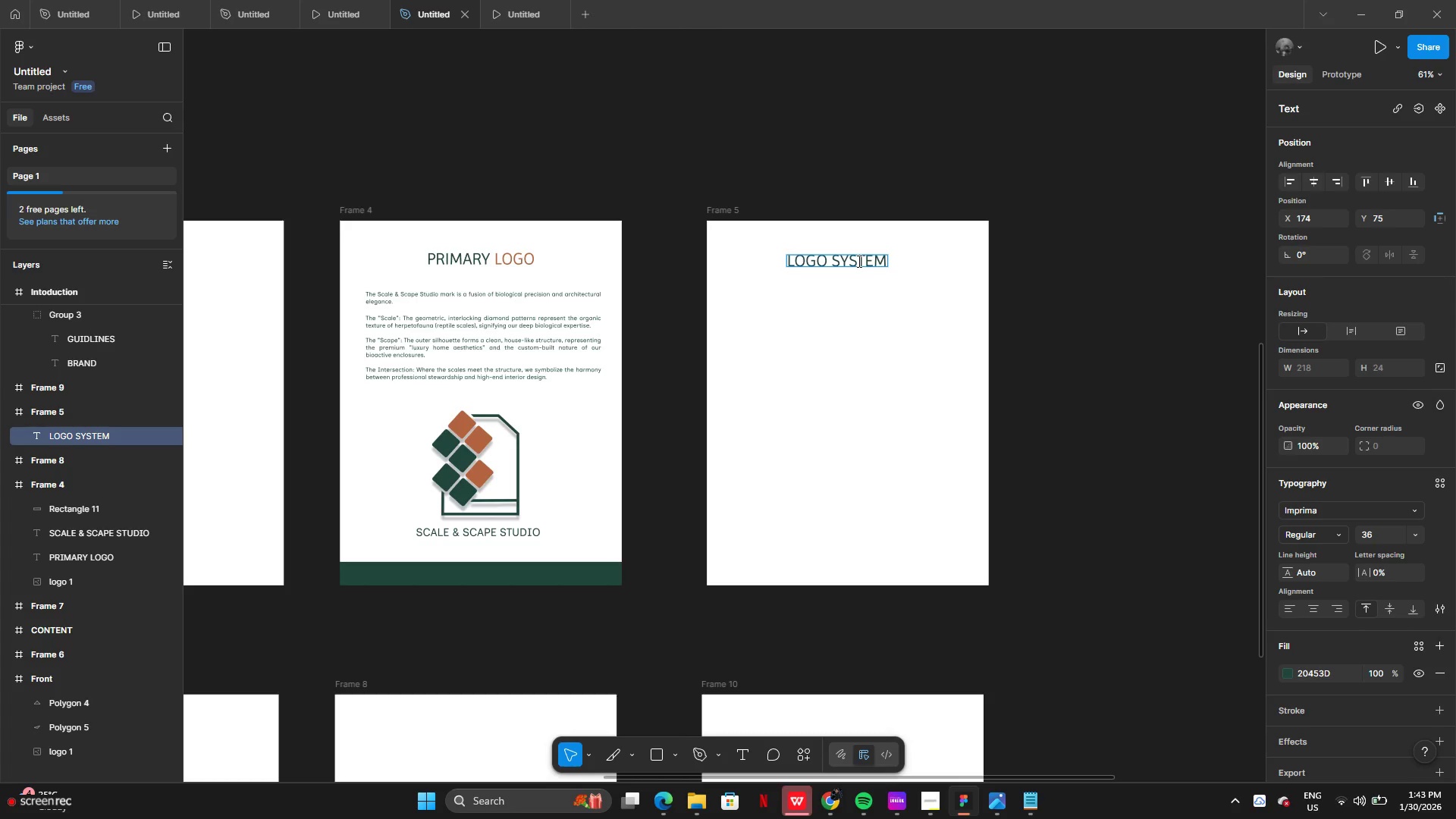 
key(Shift+7)
 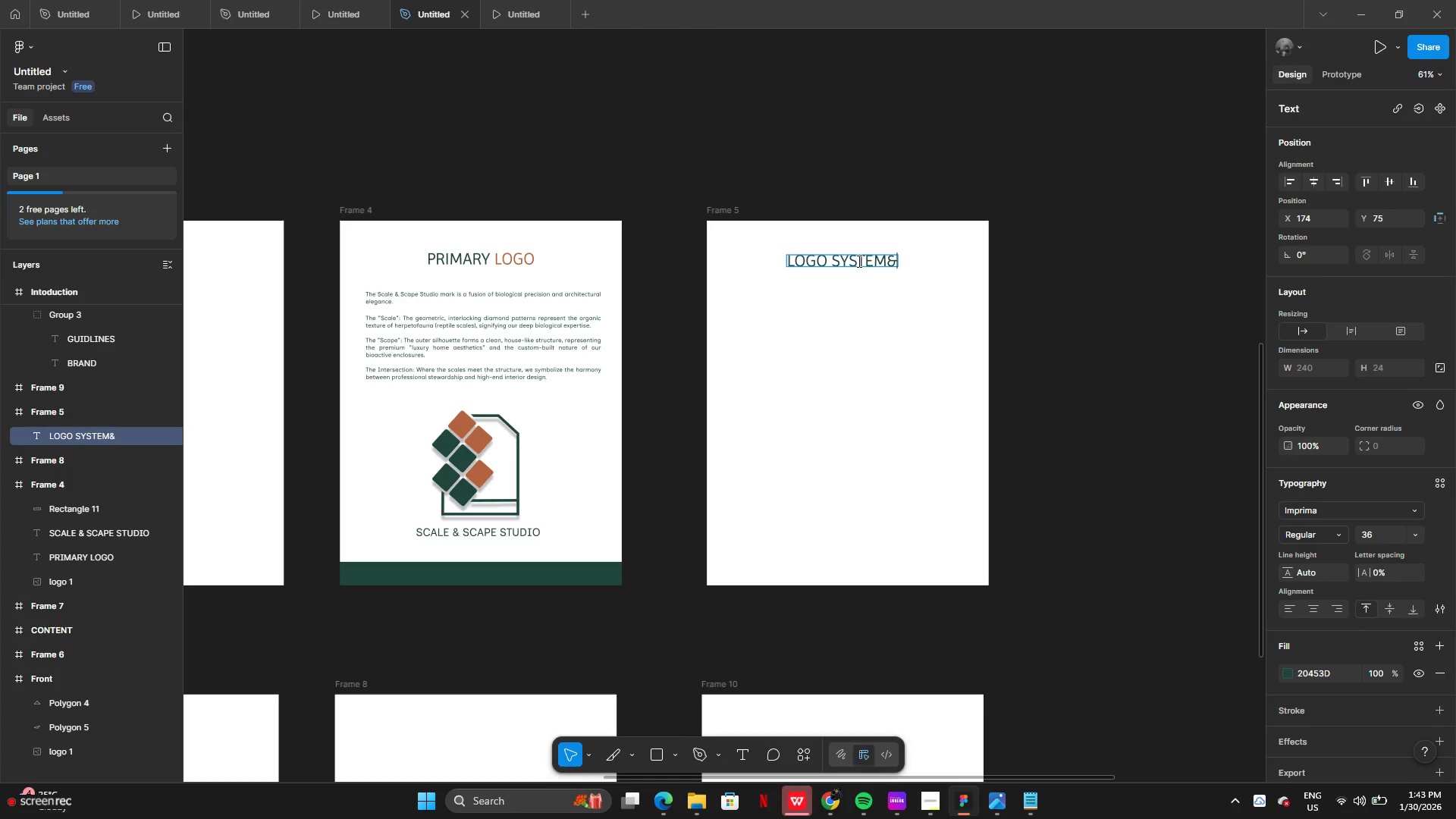 
key(Backspace)
 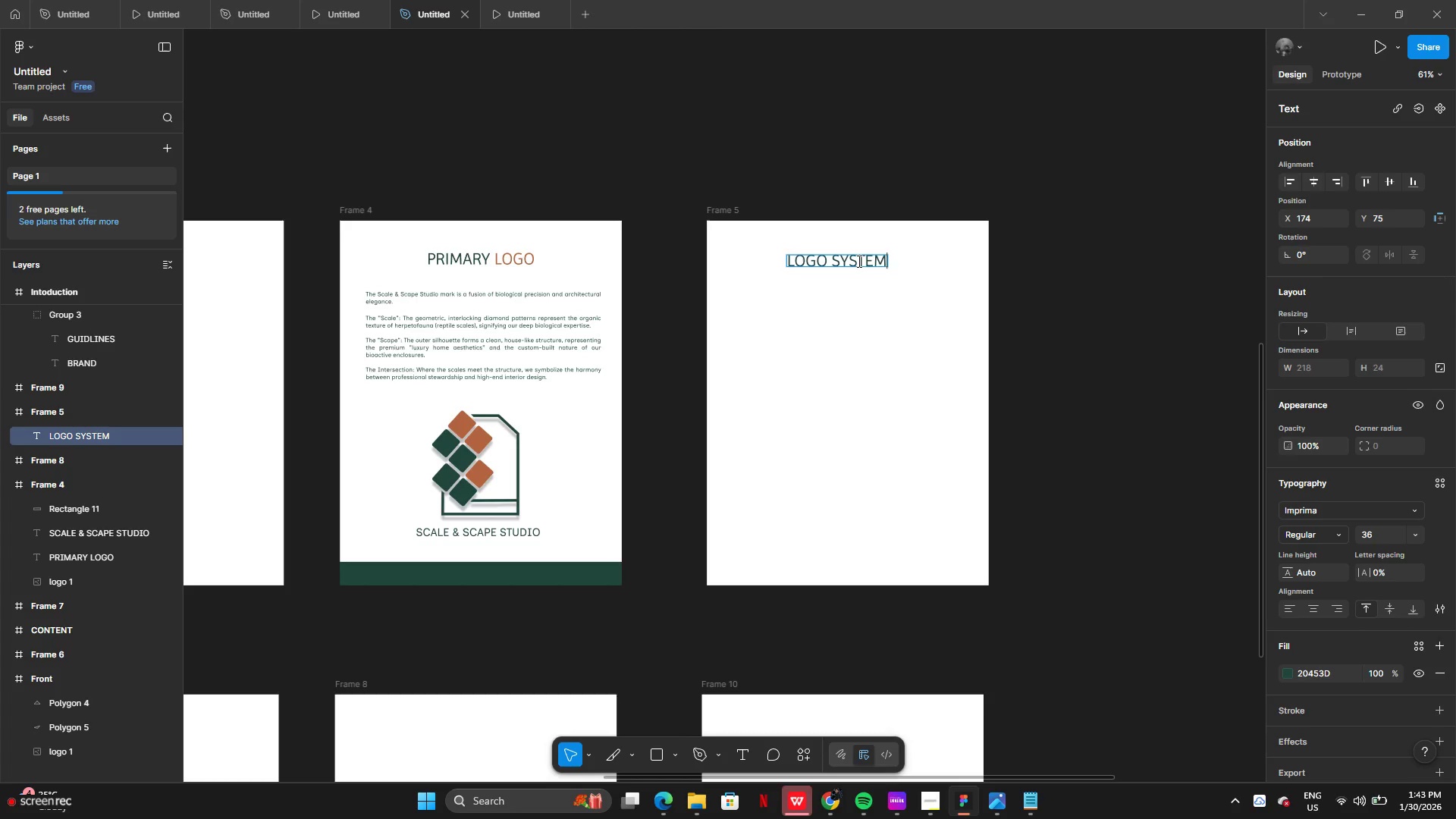 
key(Space)
 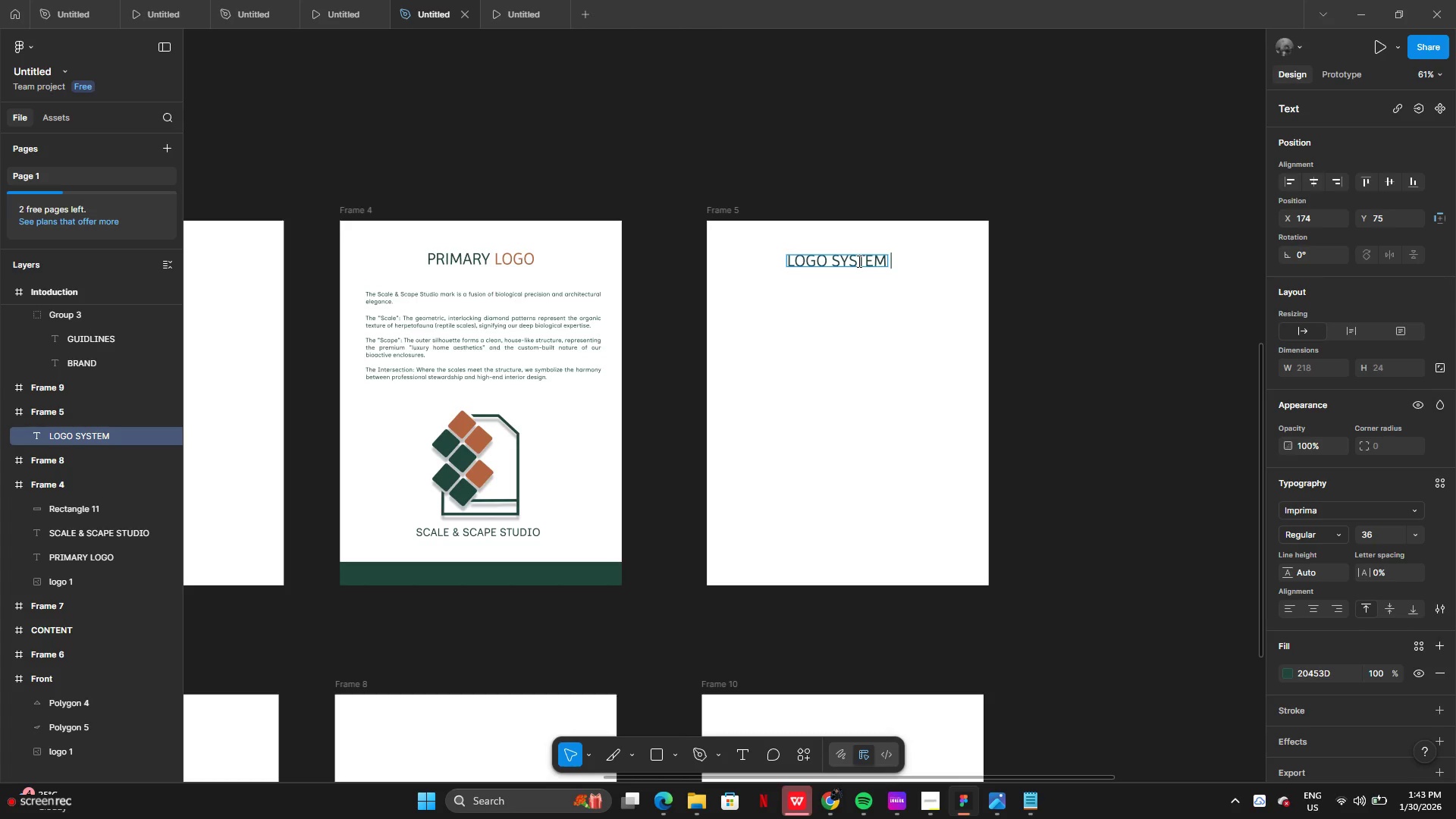 
key(Shift+4)
 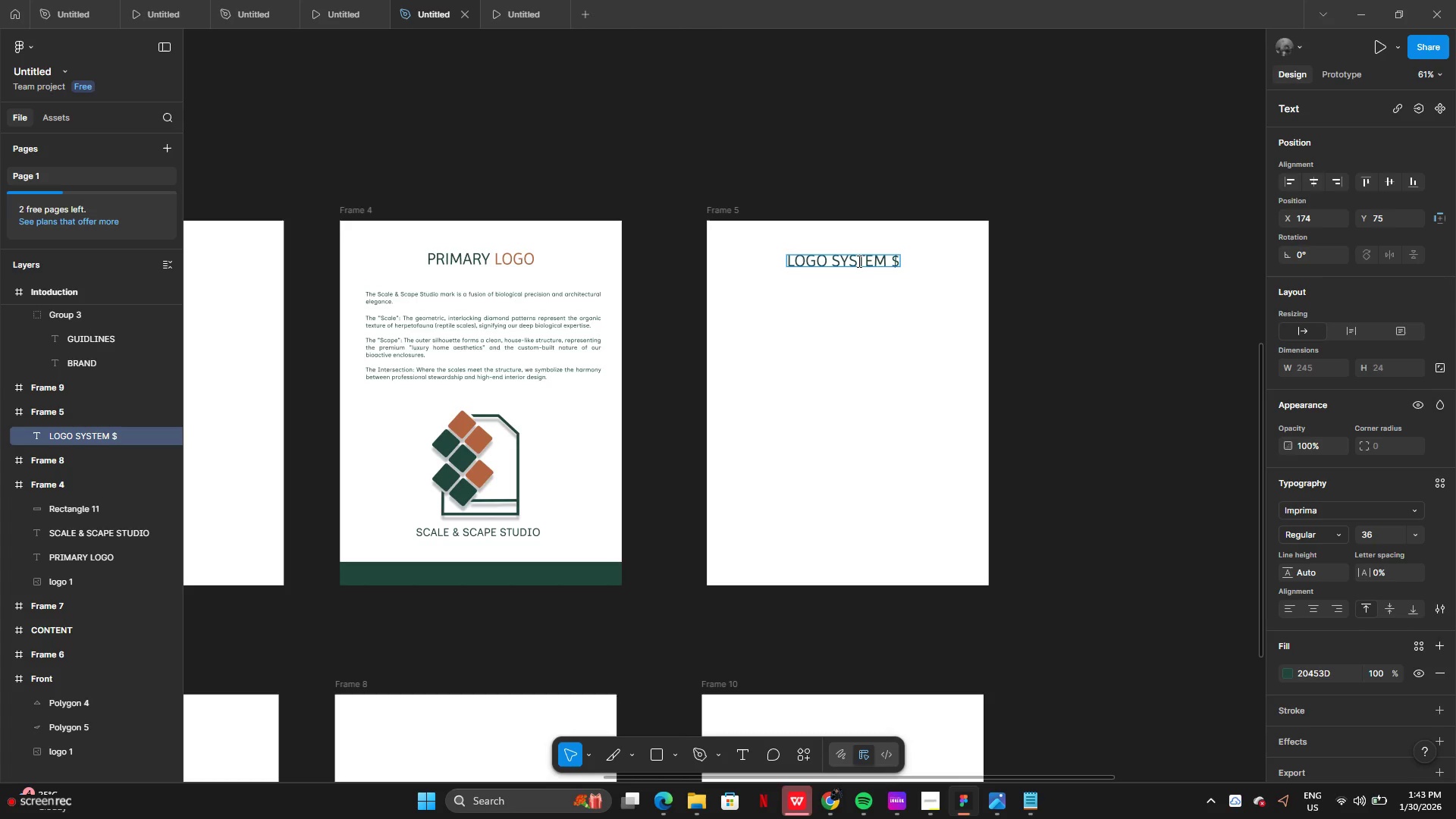 
key(Enter)
 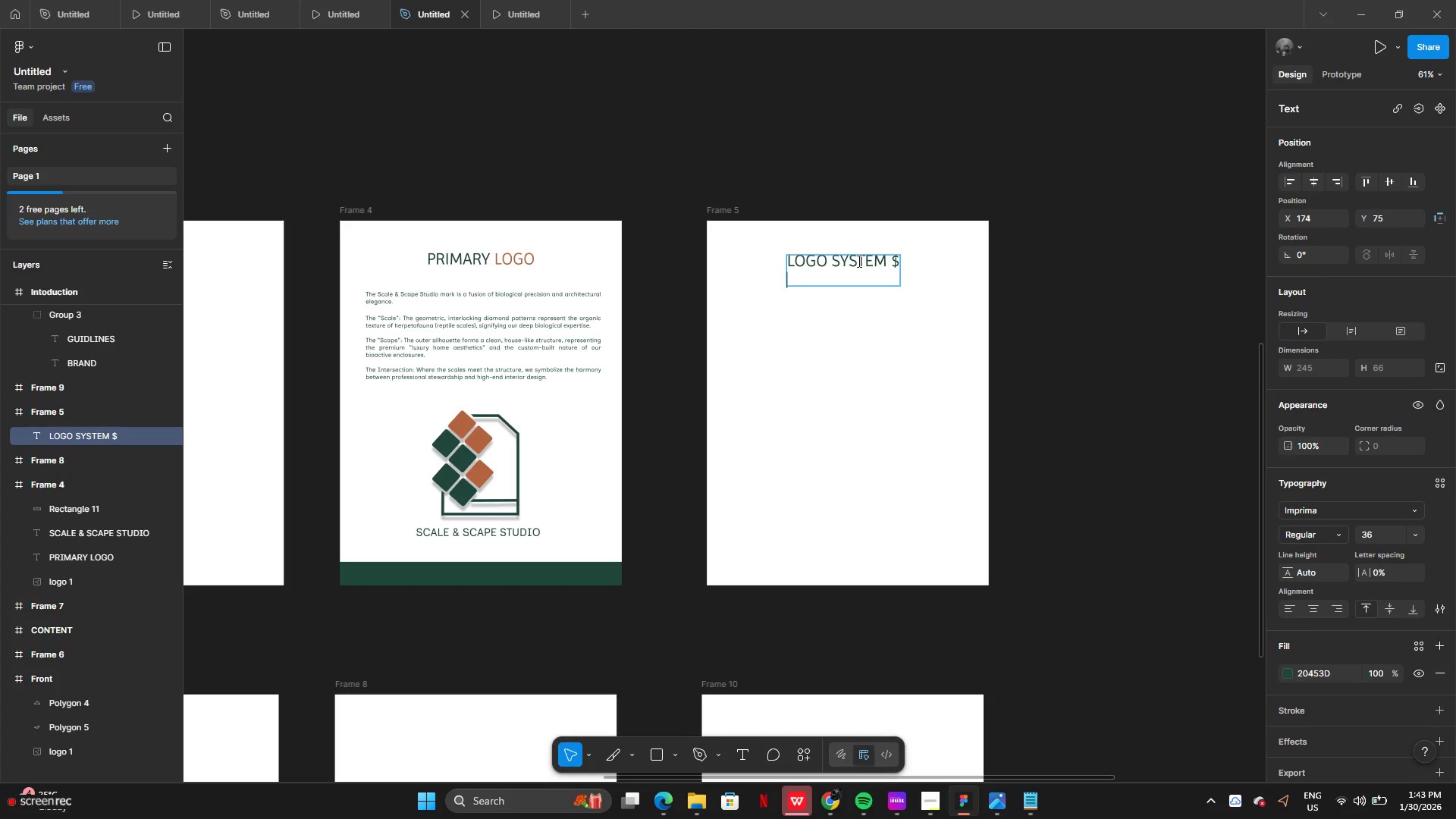 
type(VARAI)
key(Backspace)
key(Backspace)
type(IATION)
 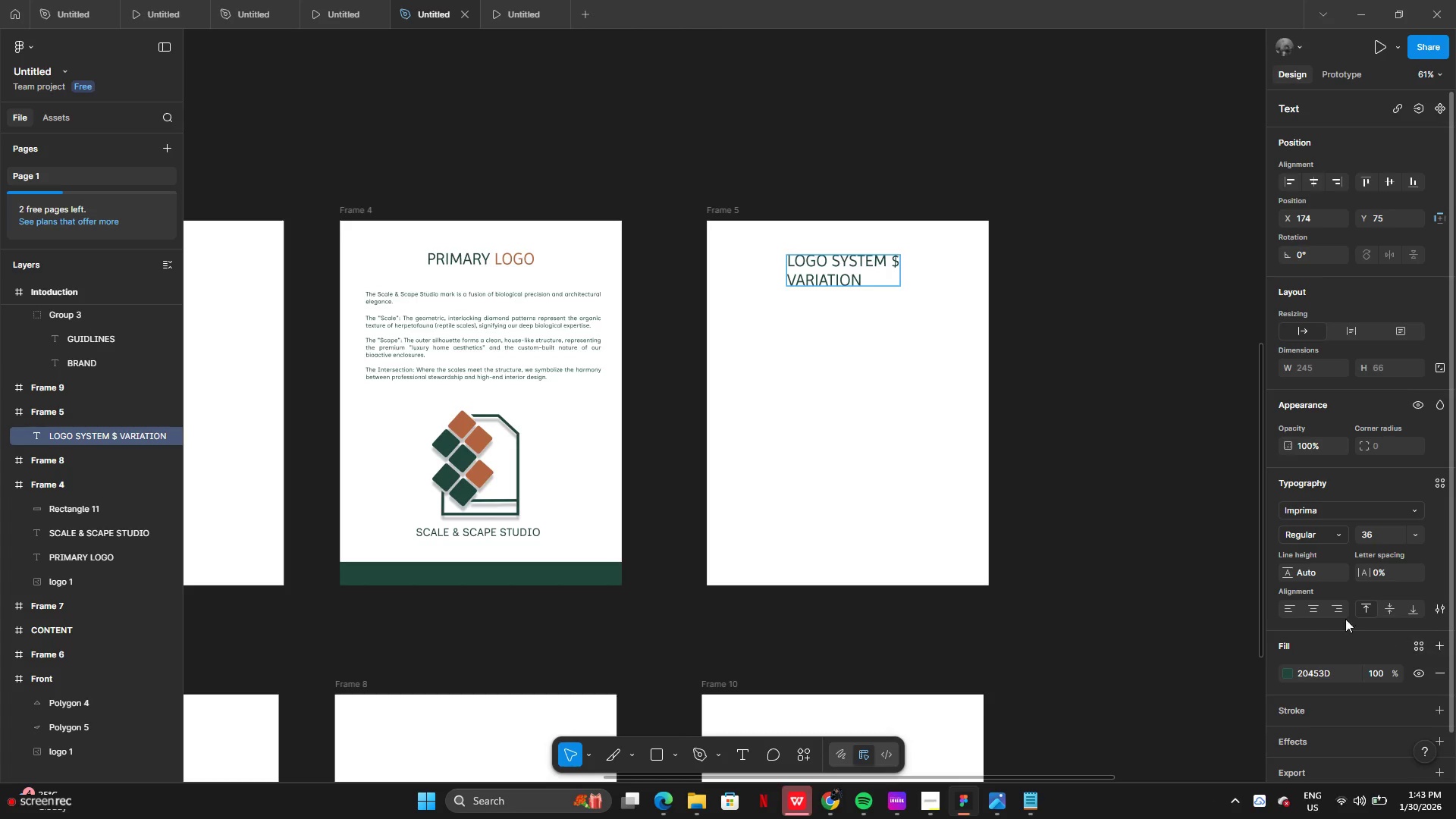 
left_click([1314, 609])
 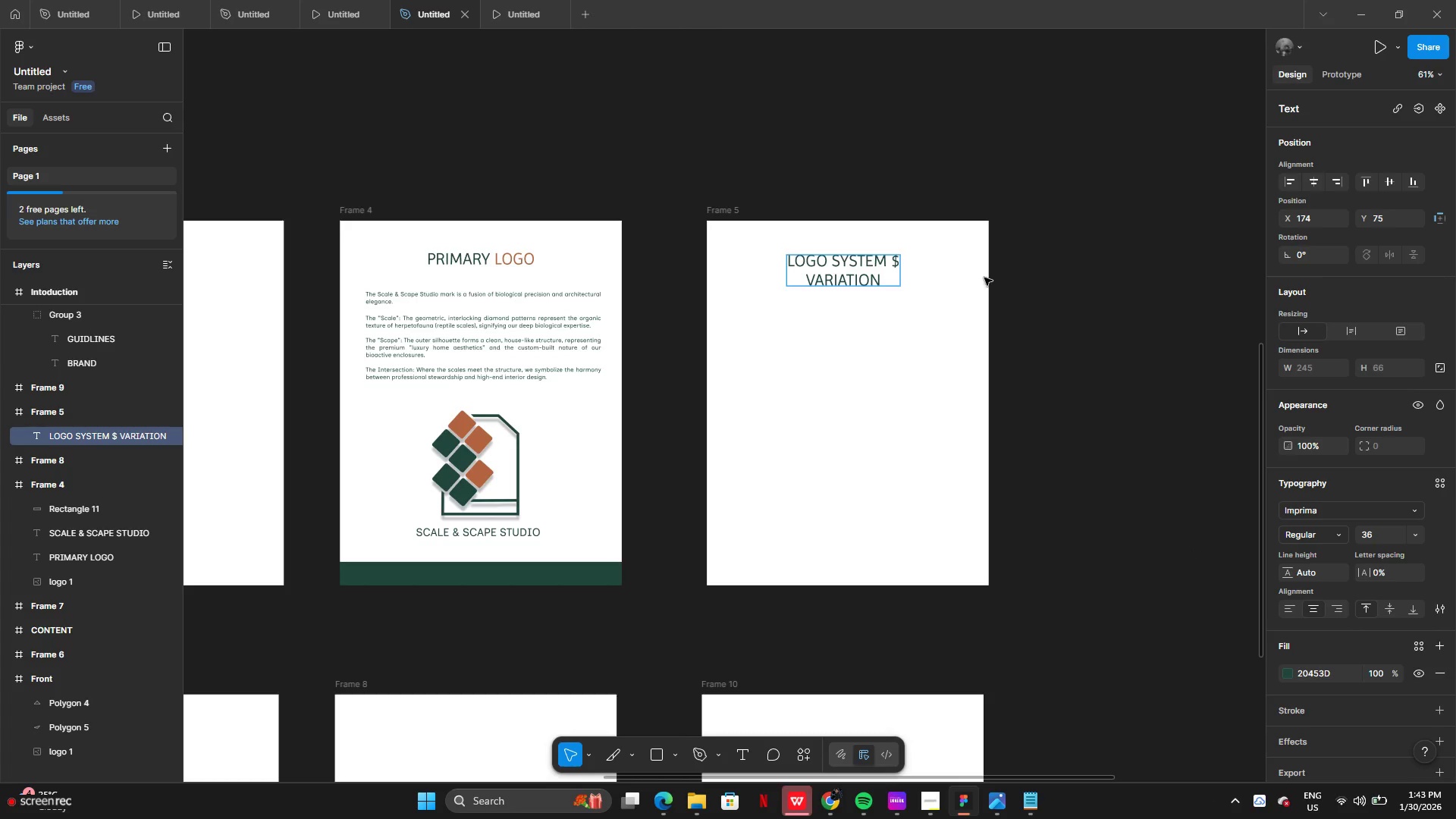 
left_click([890, 267])
 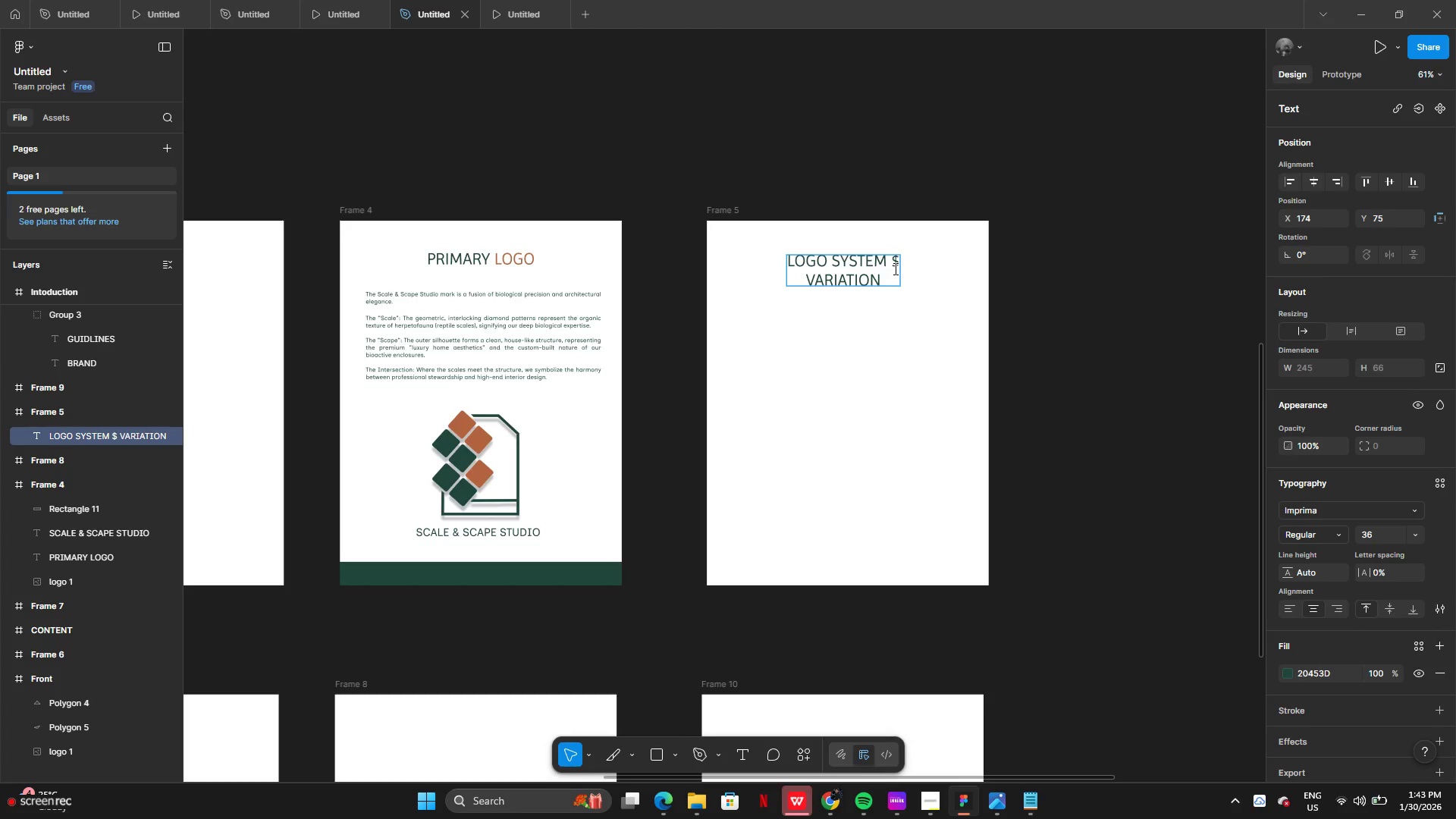 
left_click([894, 268])
 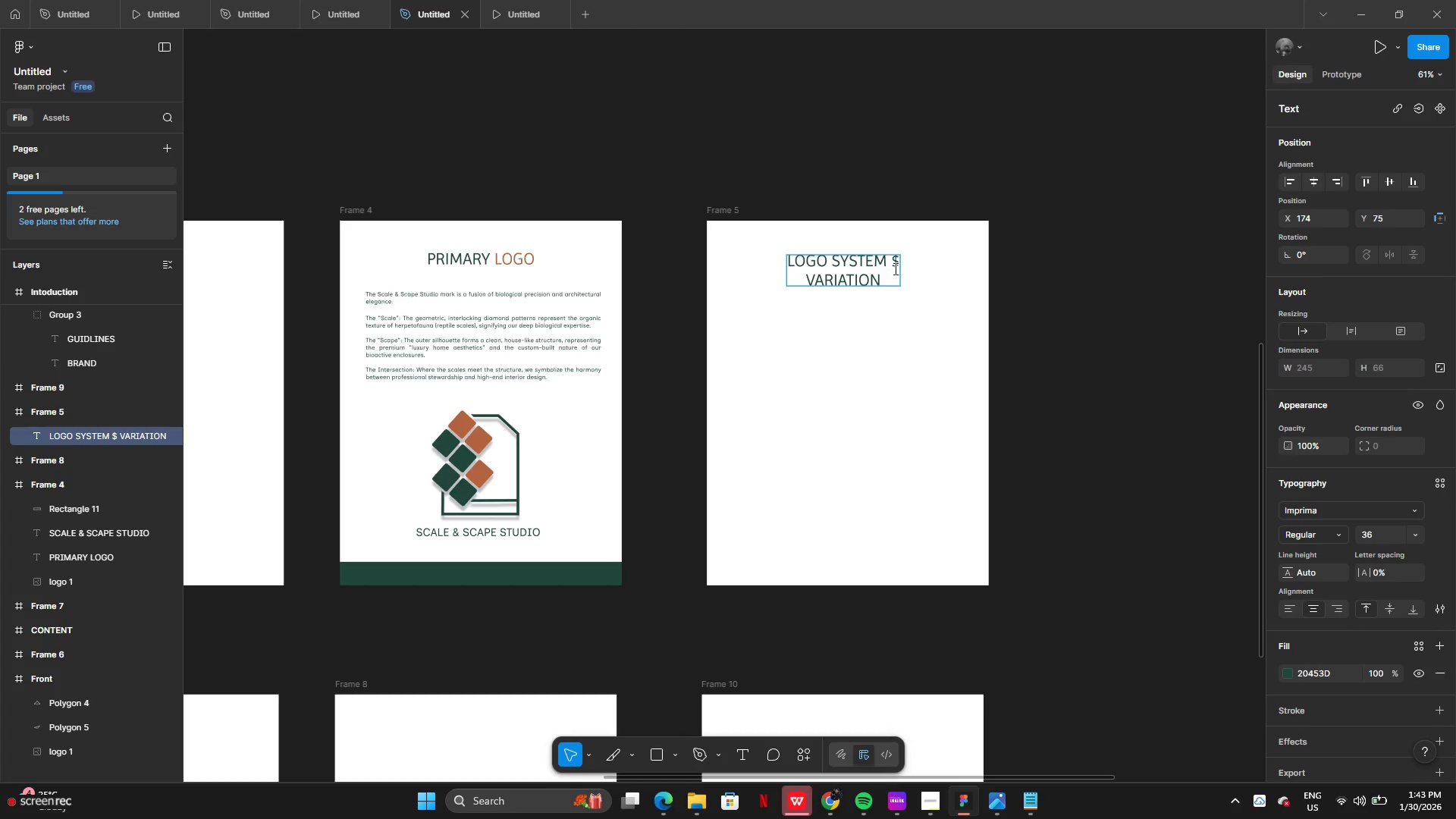 
key(ArrowRight)
 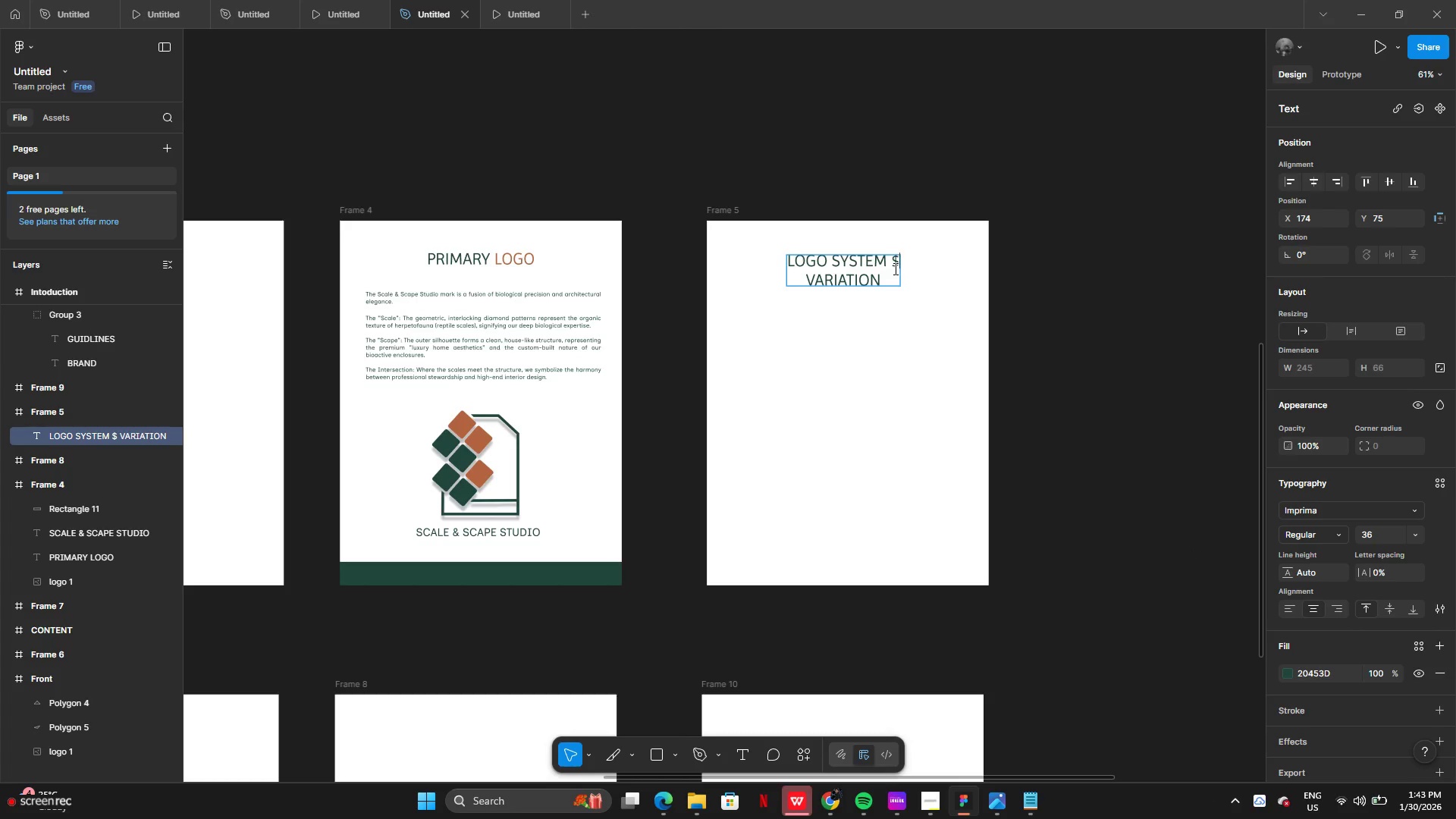 
key(Backspace)
 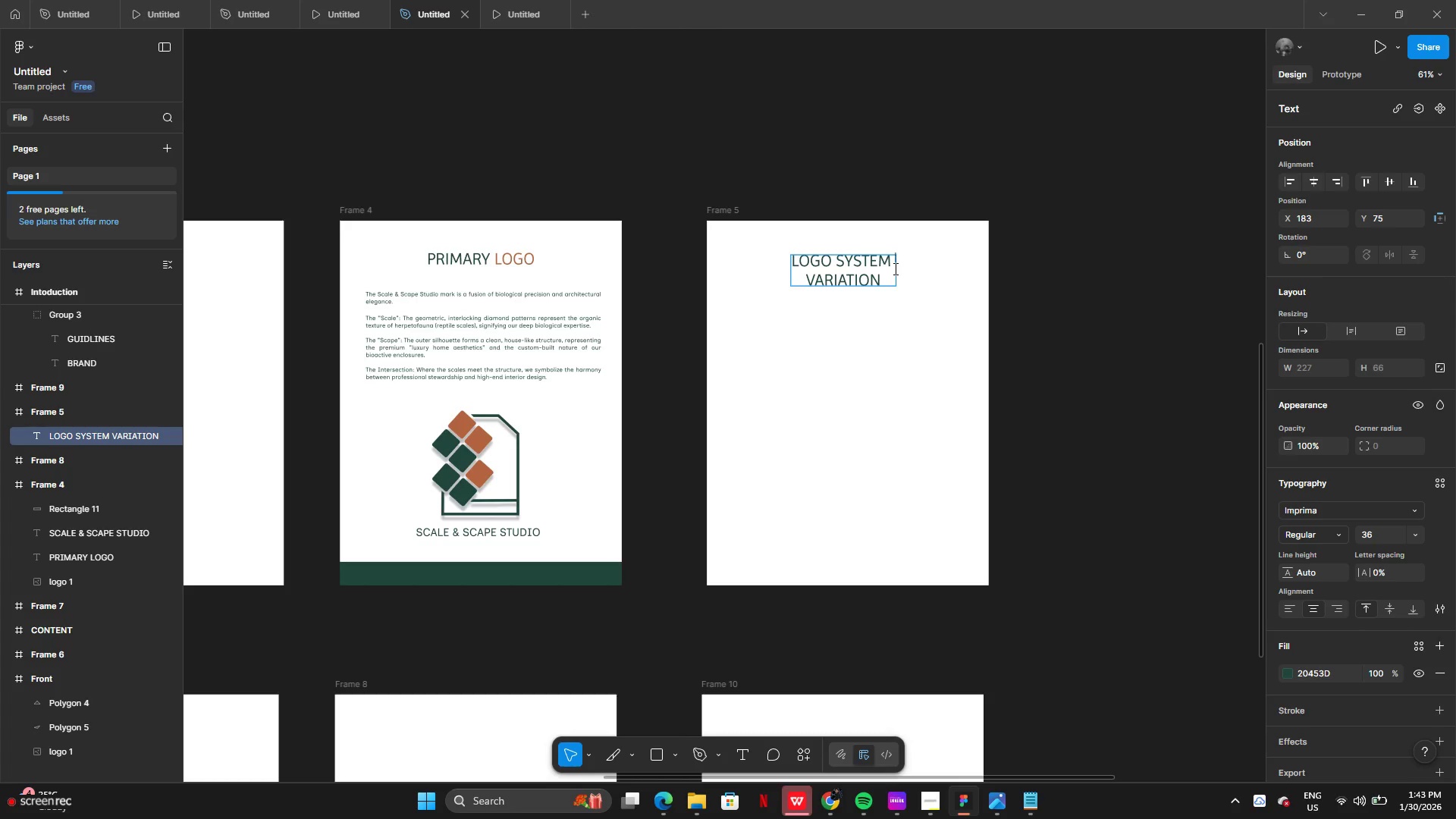 
key(Shift+ShiftLeft)
 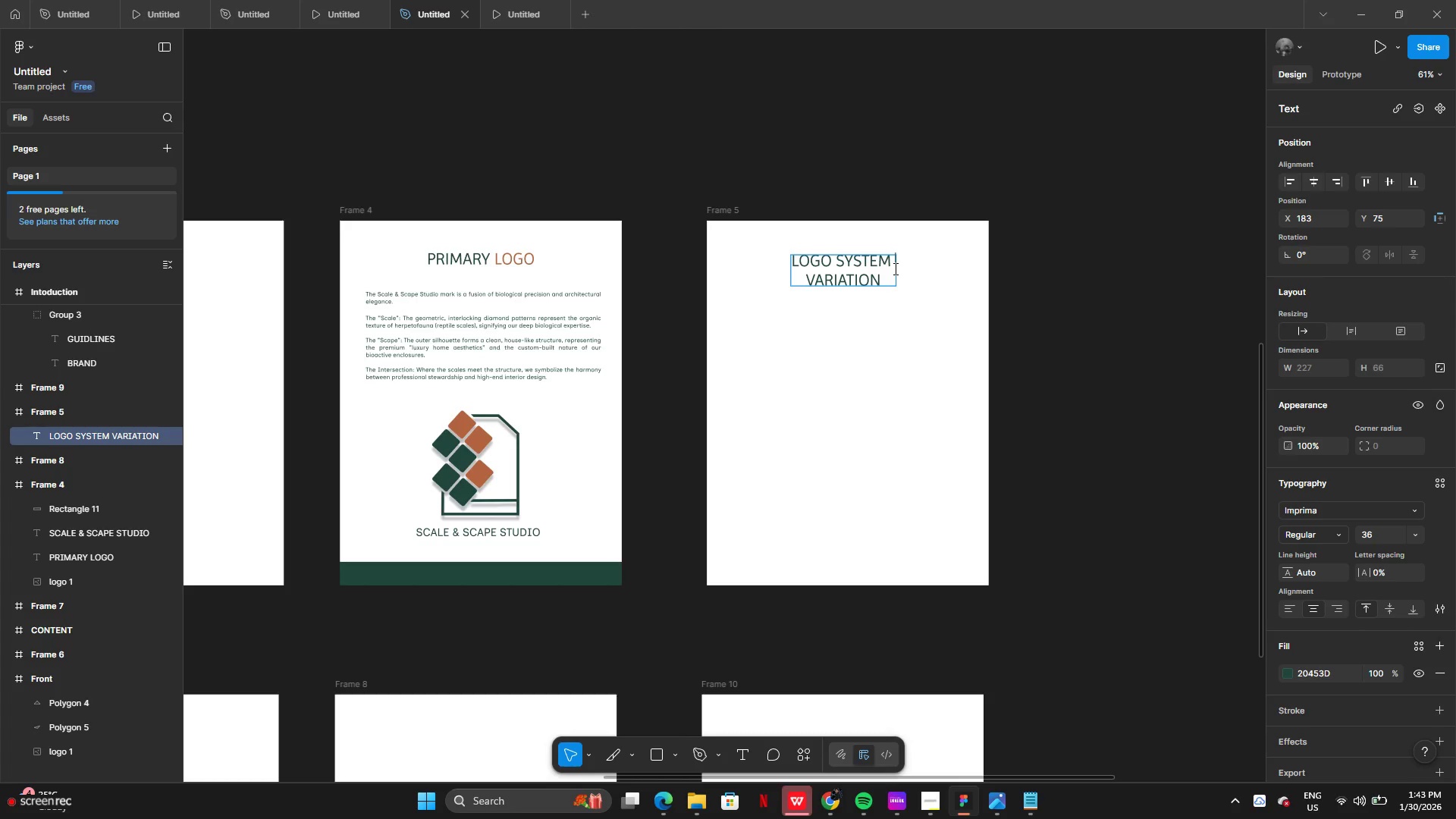 
key(Shift+7)
 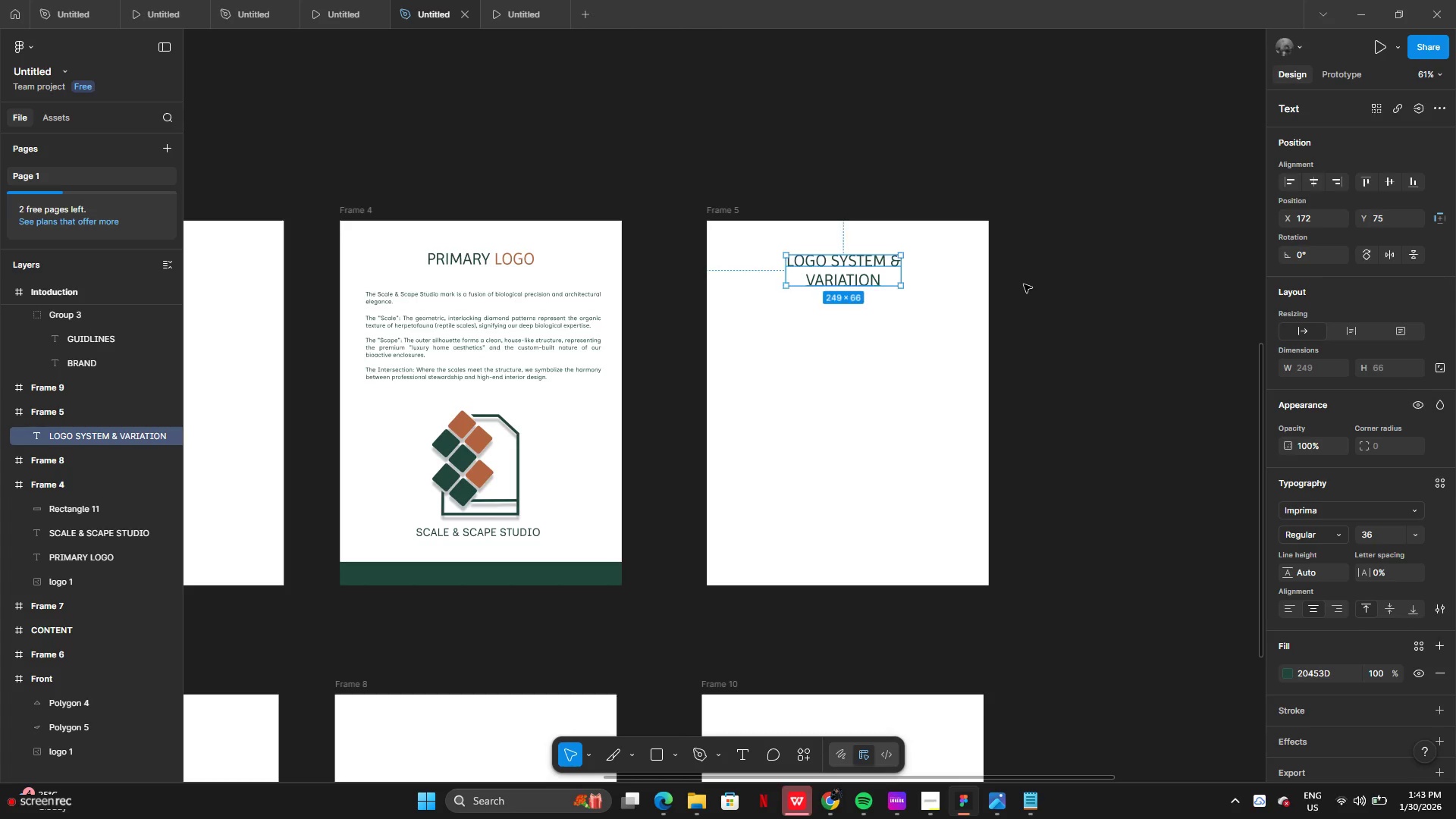 
double_click([1040, 309])
 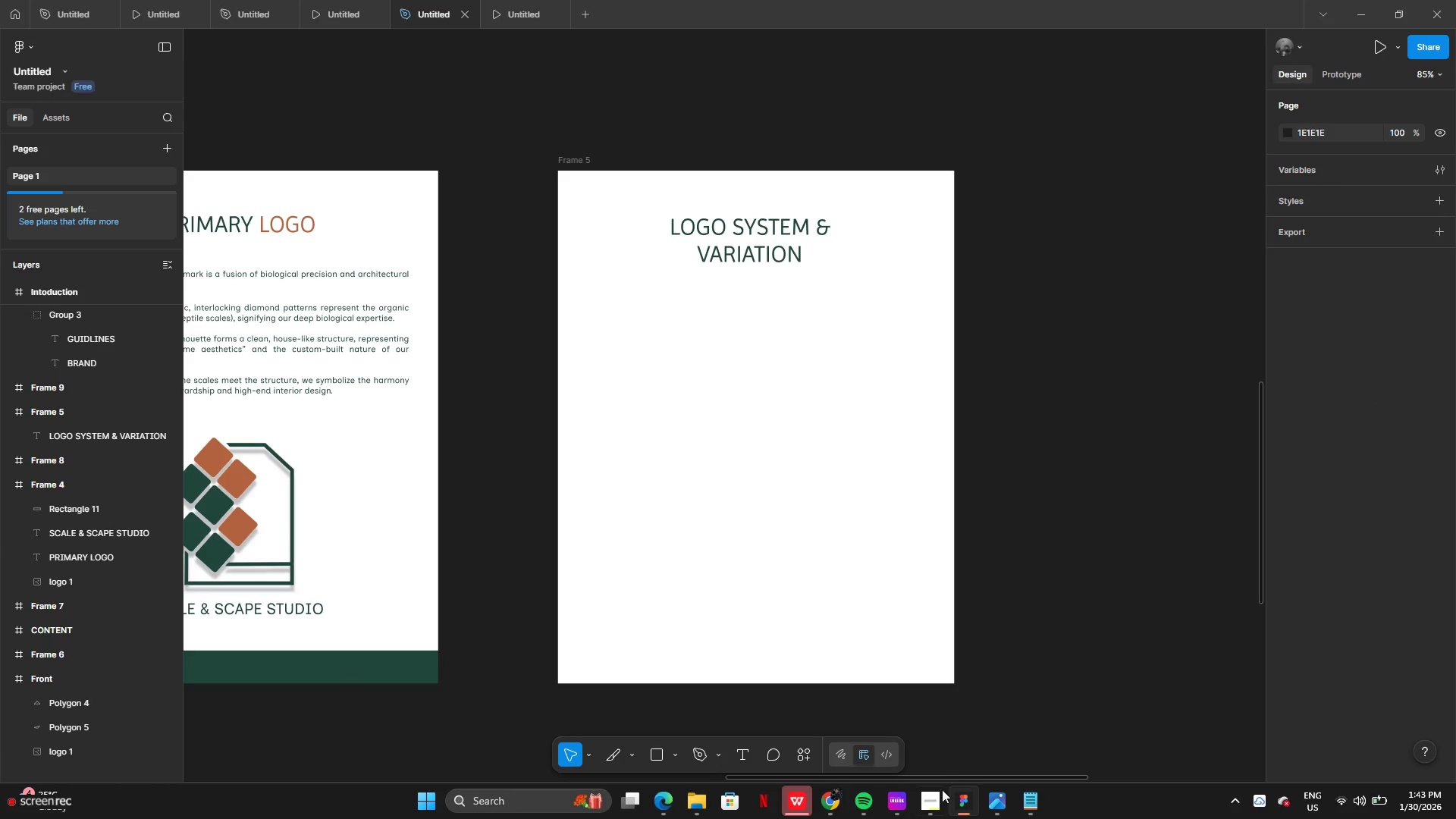 
left_click([827, 803])
 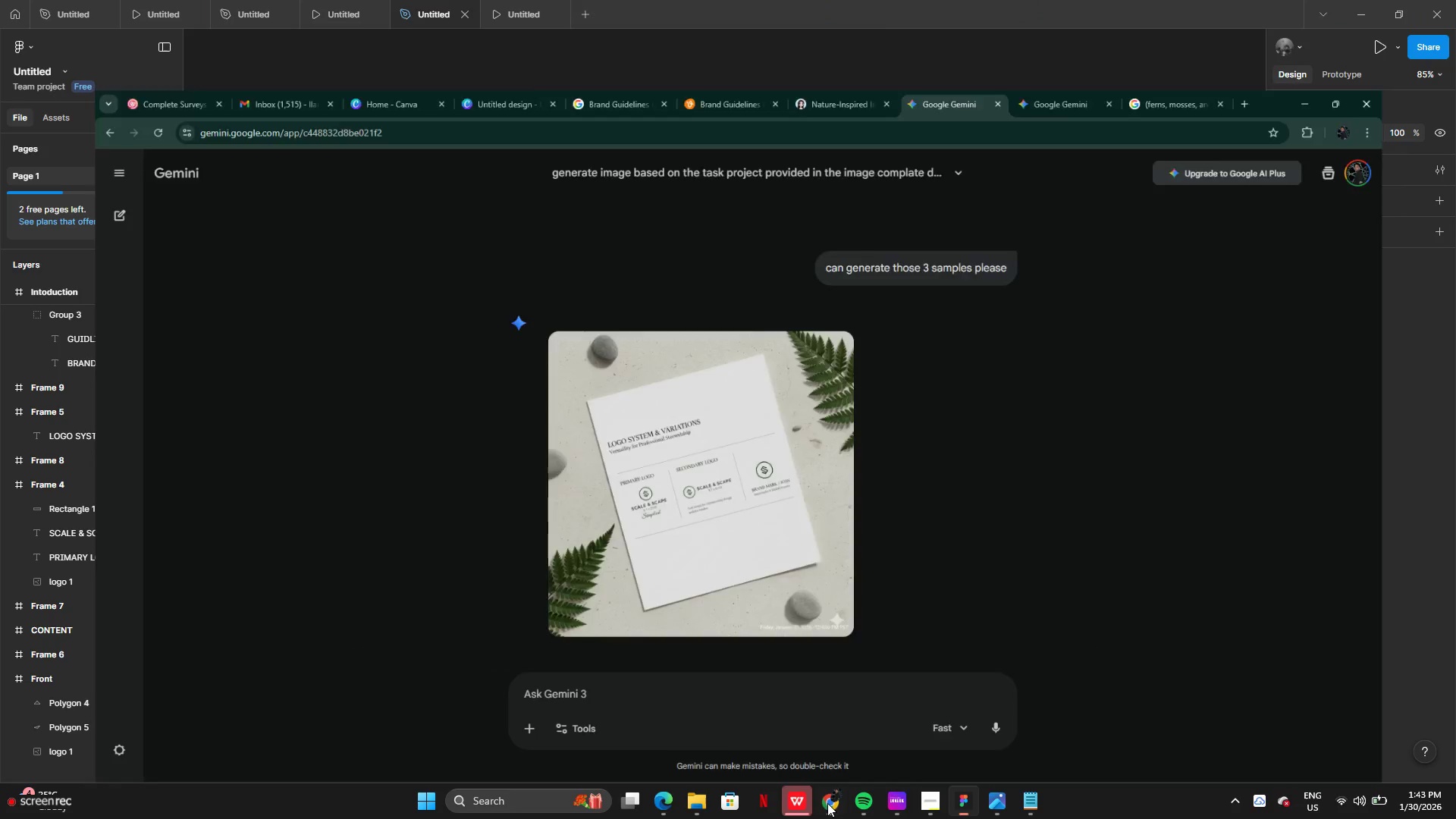 
double_click([827, 803])
 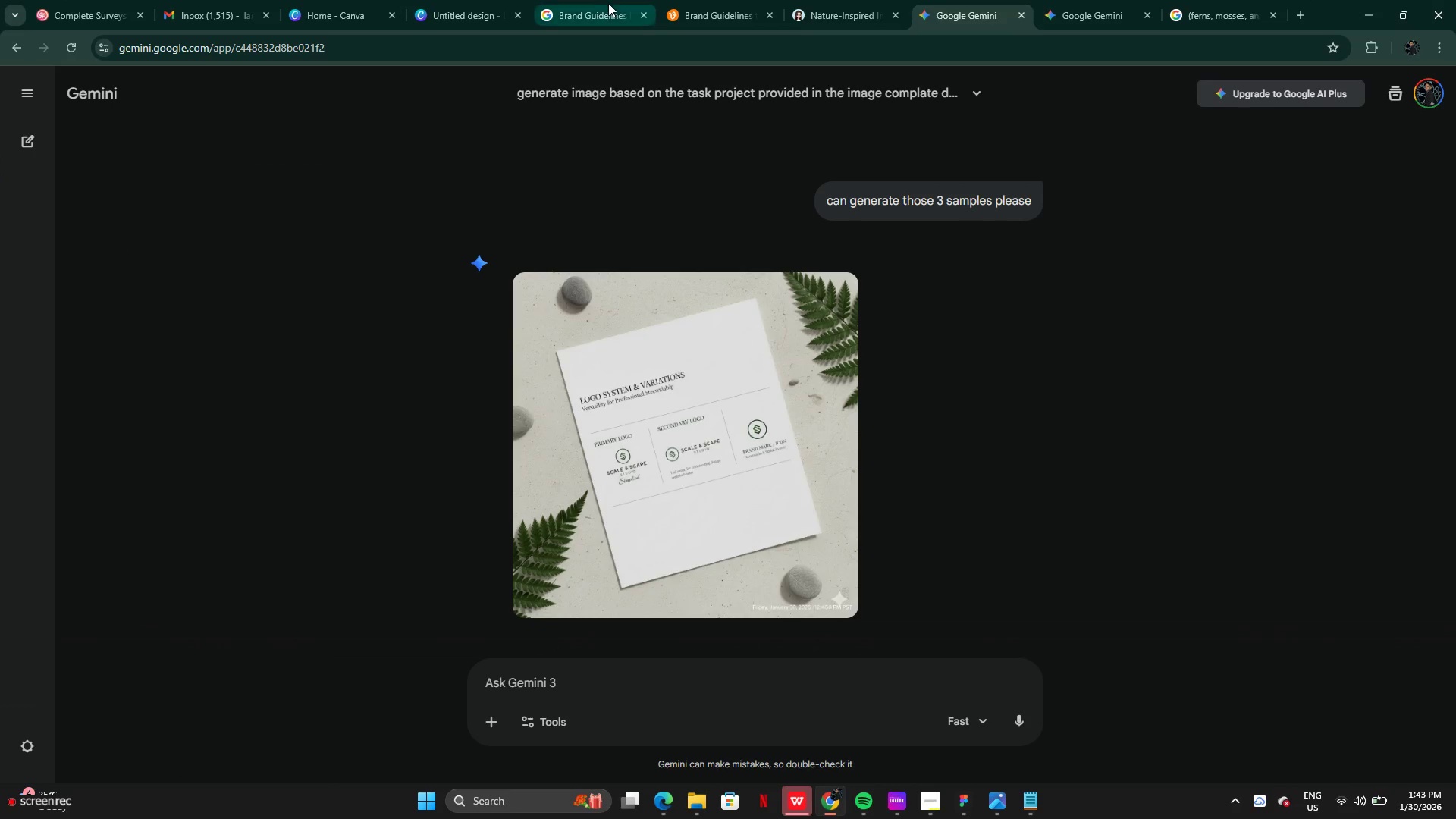 
left_click([595, 13])
 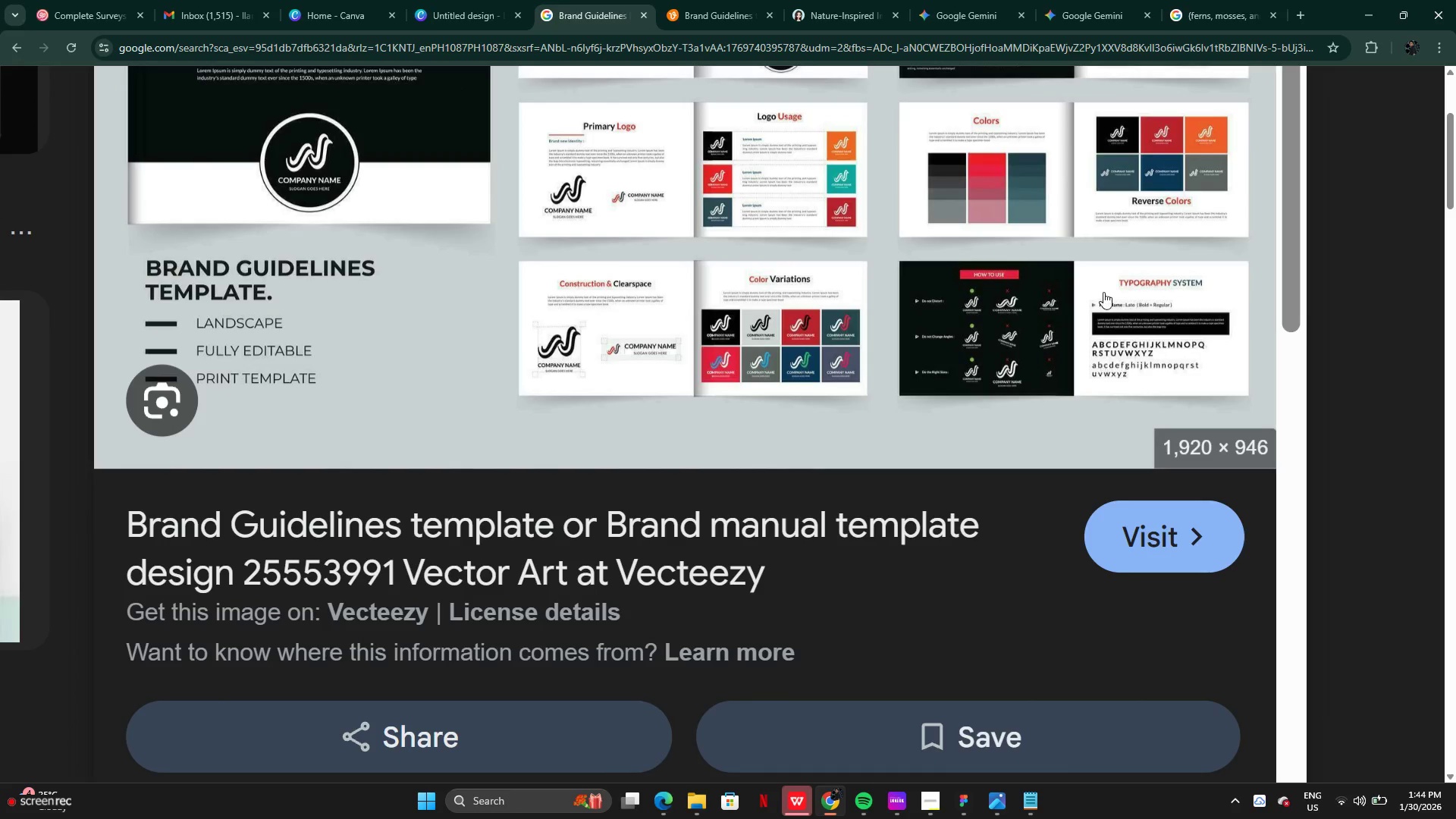 
wait(6.81)
 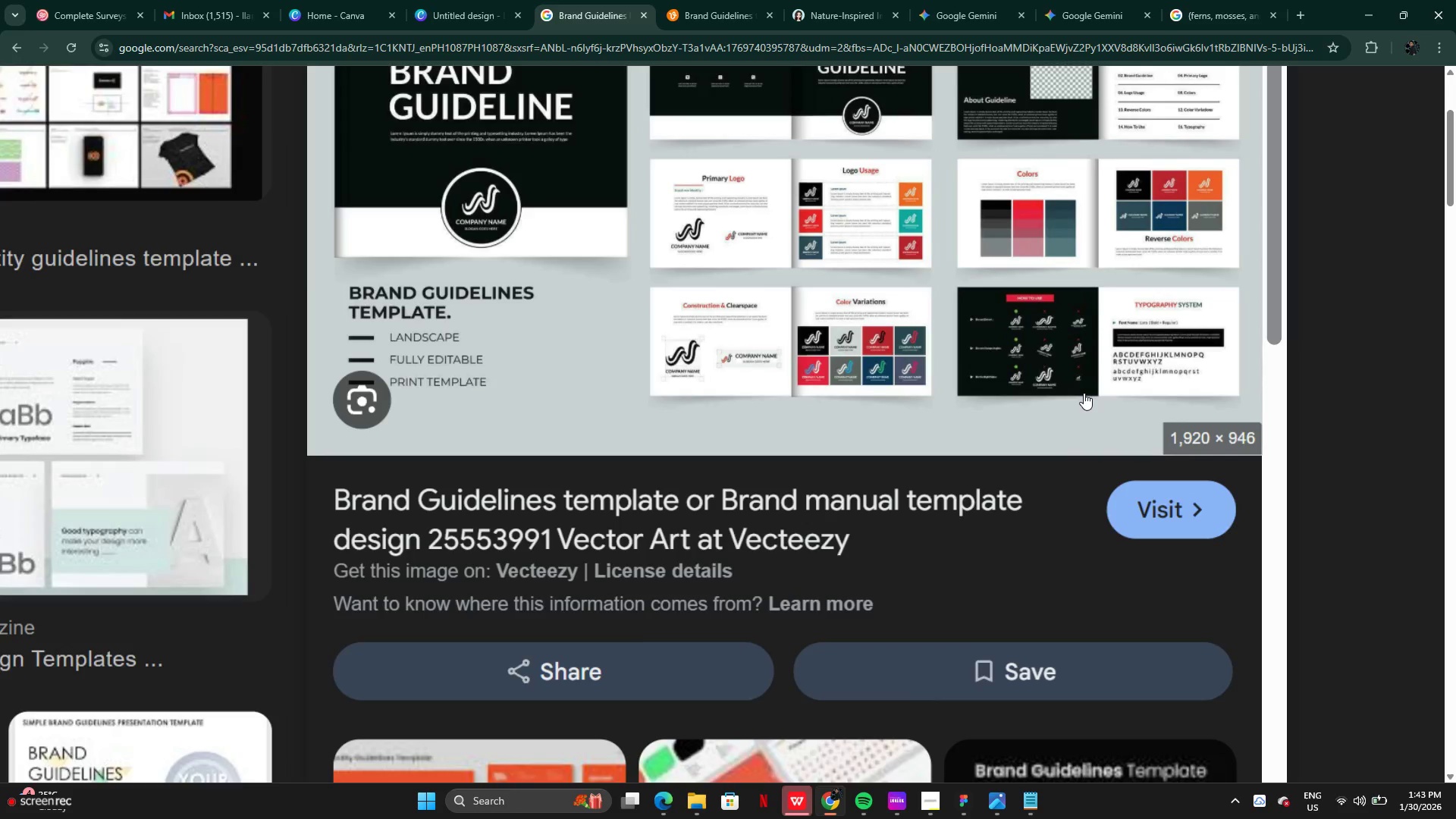 
scroll: coordinate [891, 334], scroll_direction: up, amount: 6.0
 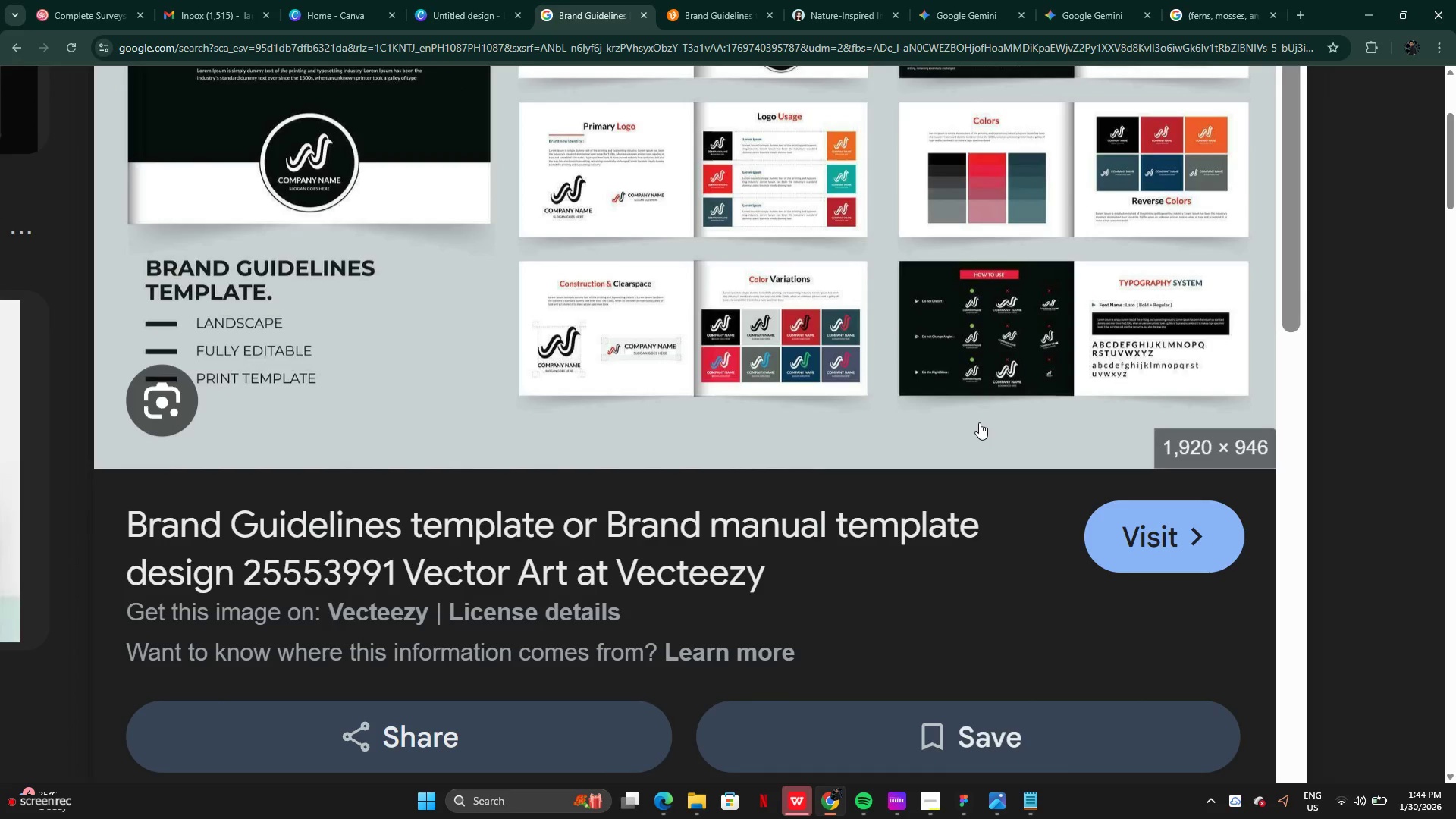 
wait(7.88)
 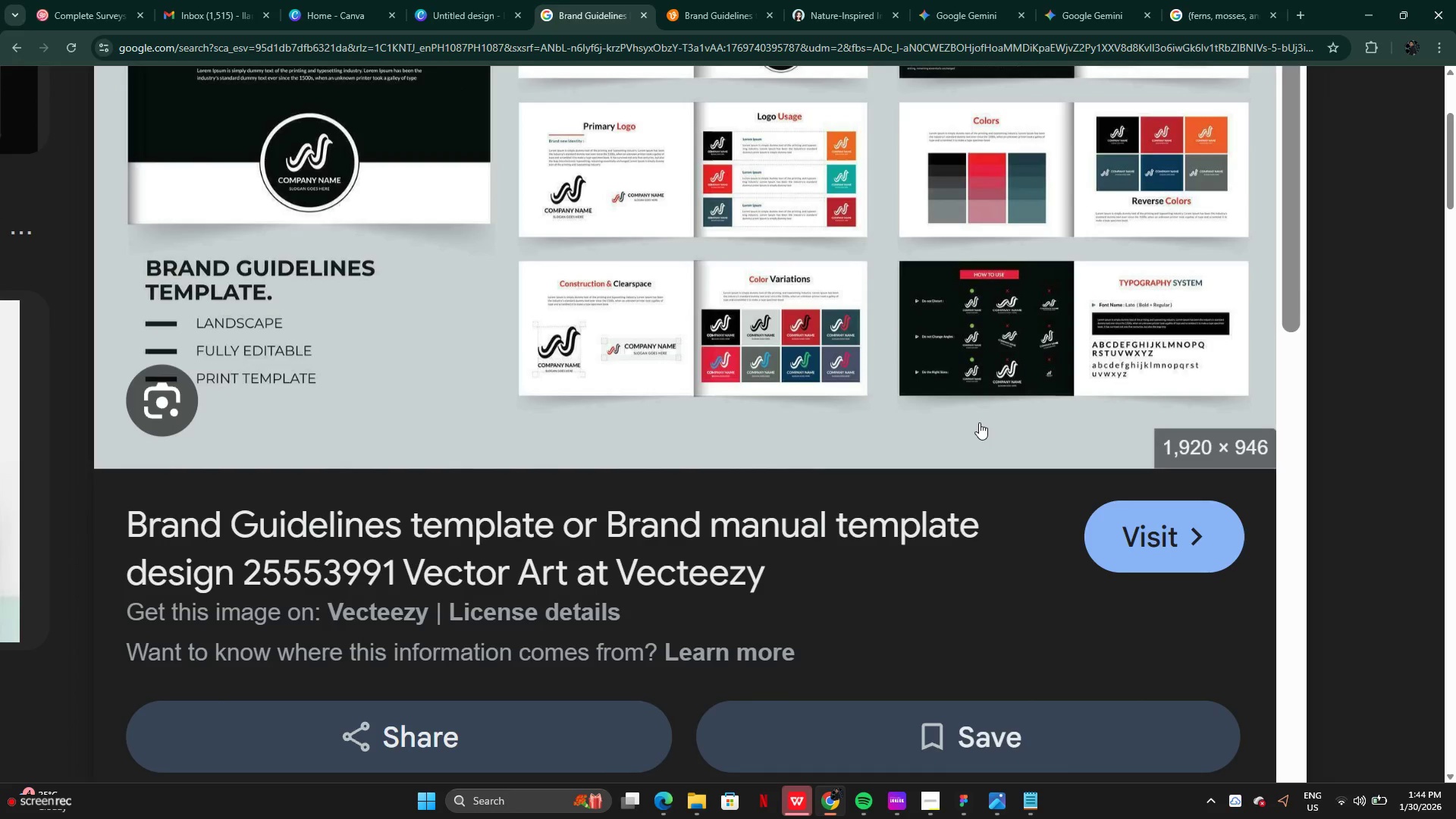 
left_click([859, 805])
 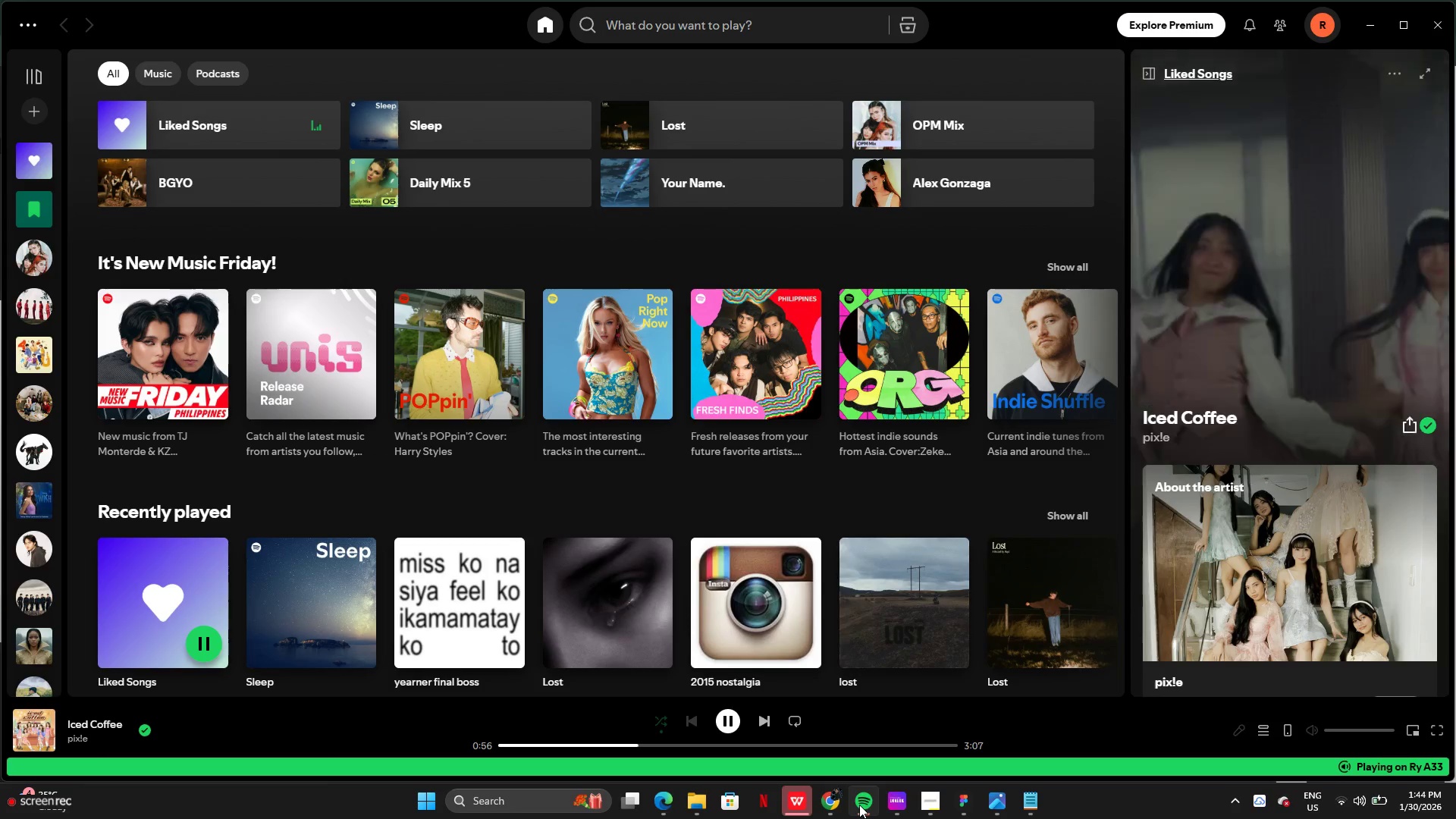 
left_click([859, 805])
 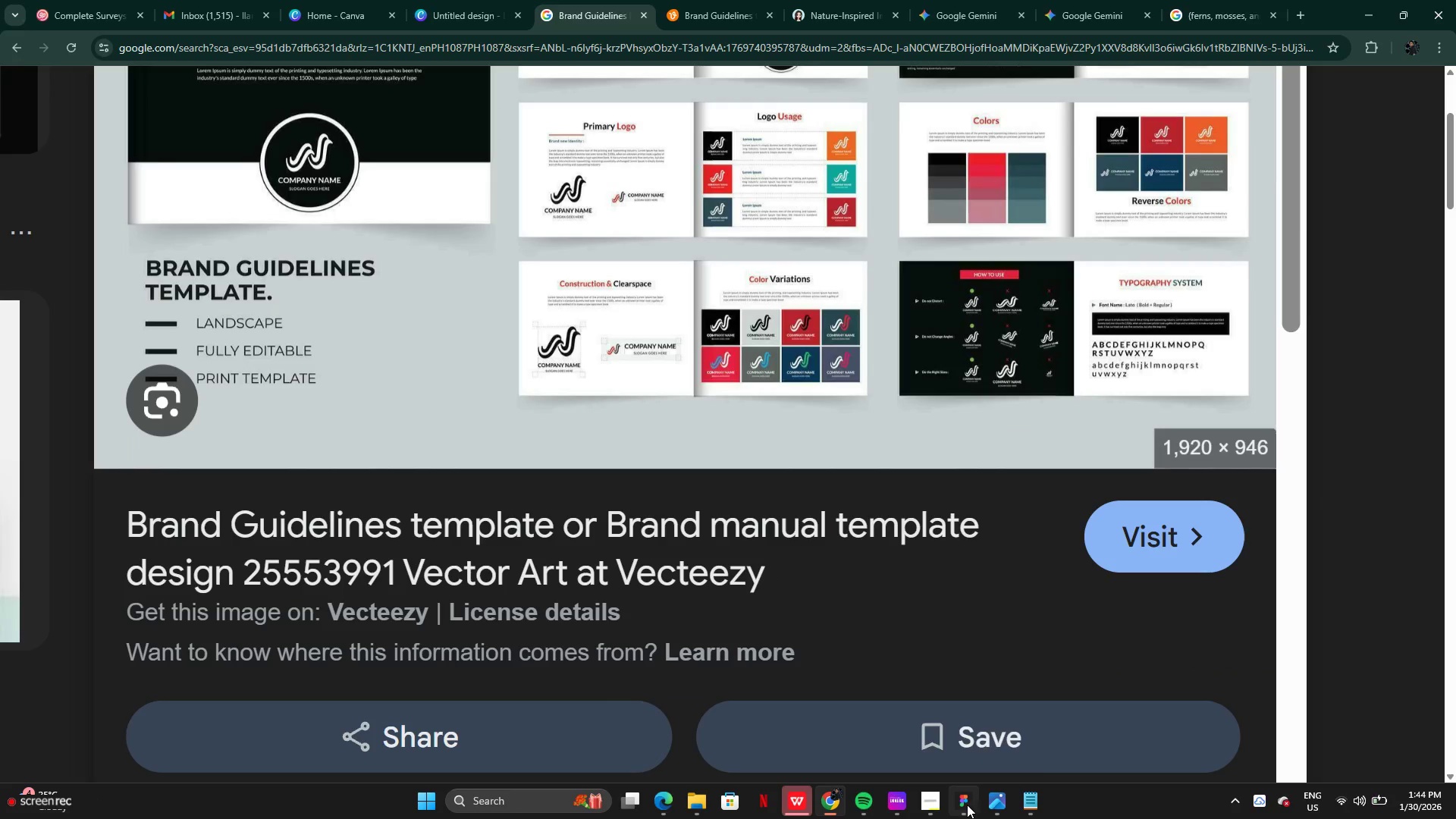 
left_click([965, 805])
 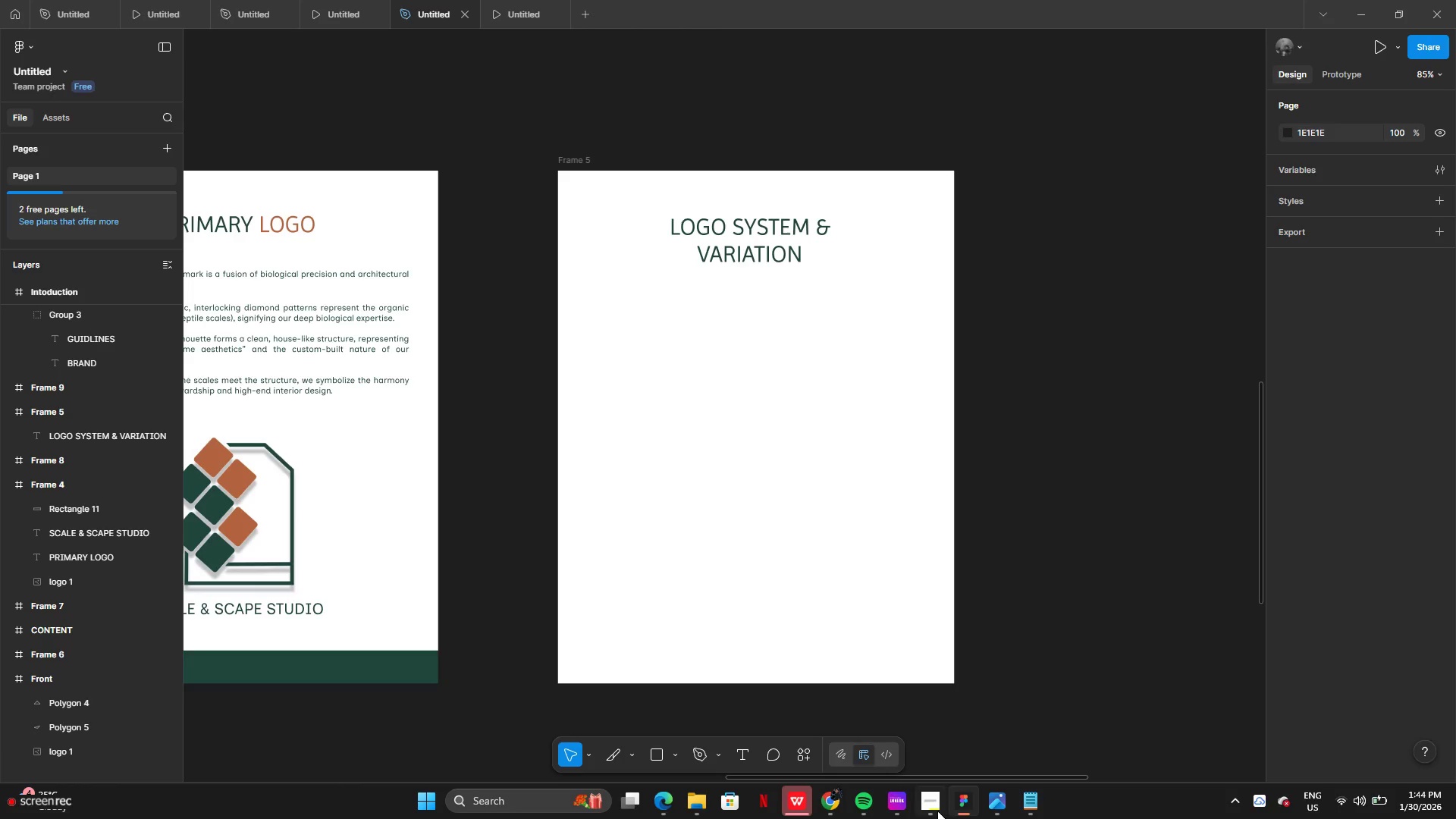 
left_click([936, 808])